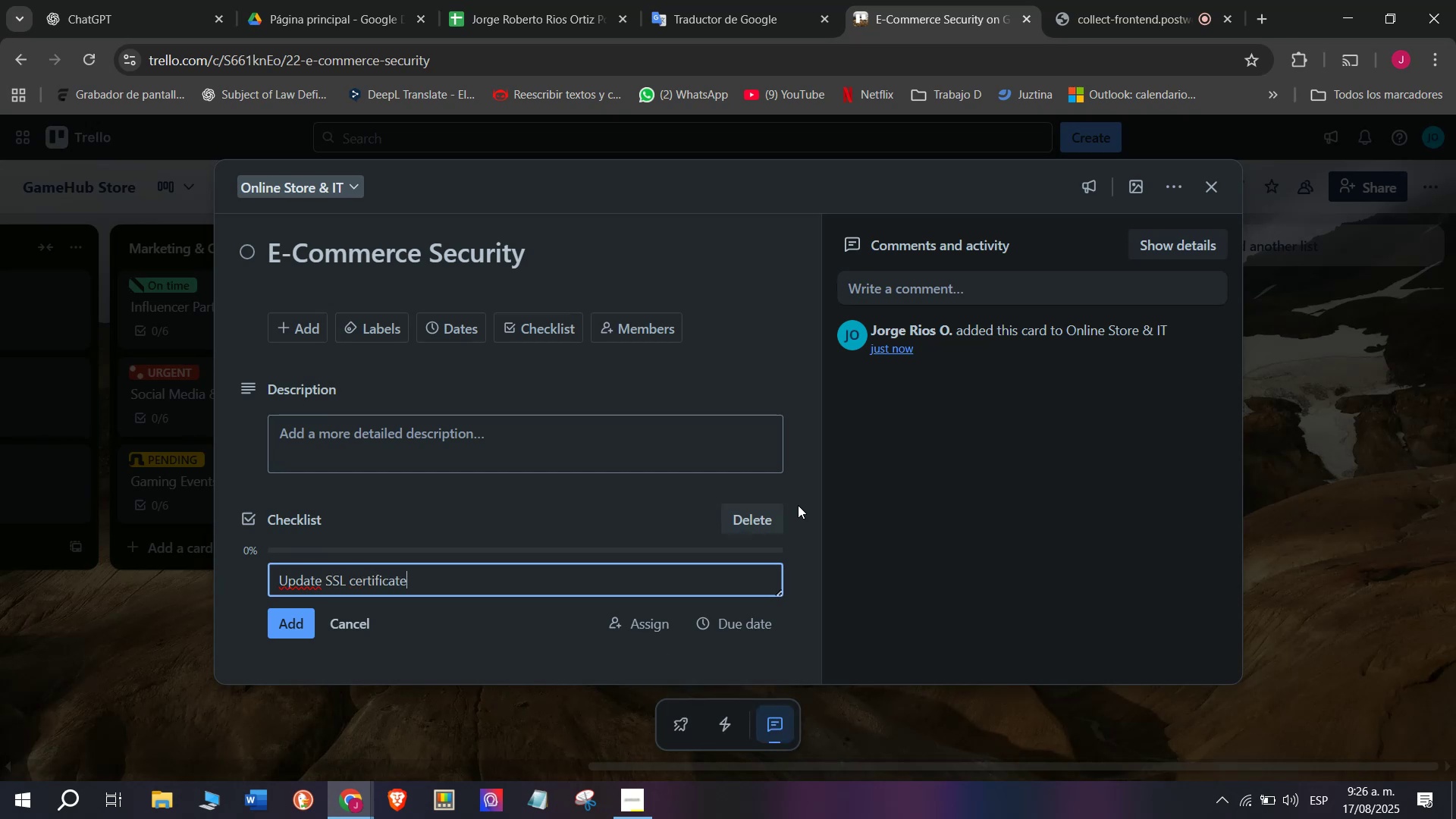 
key(Enter)
 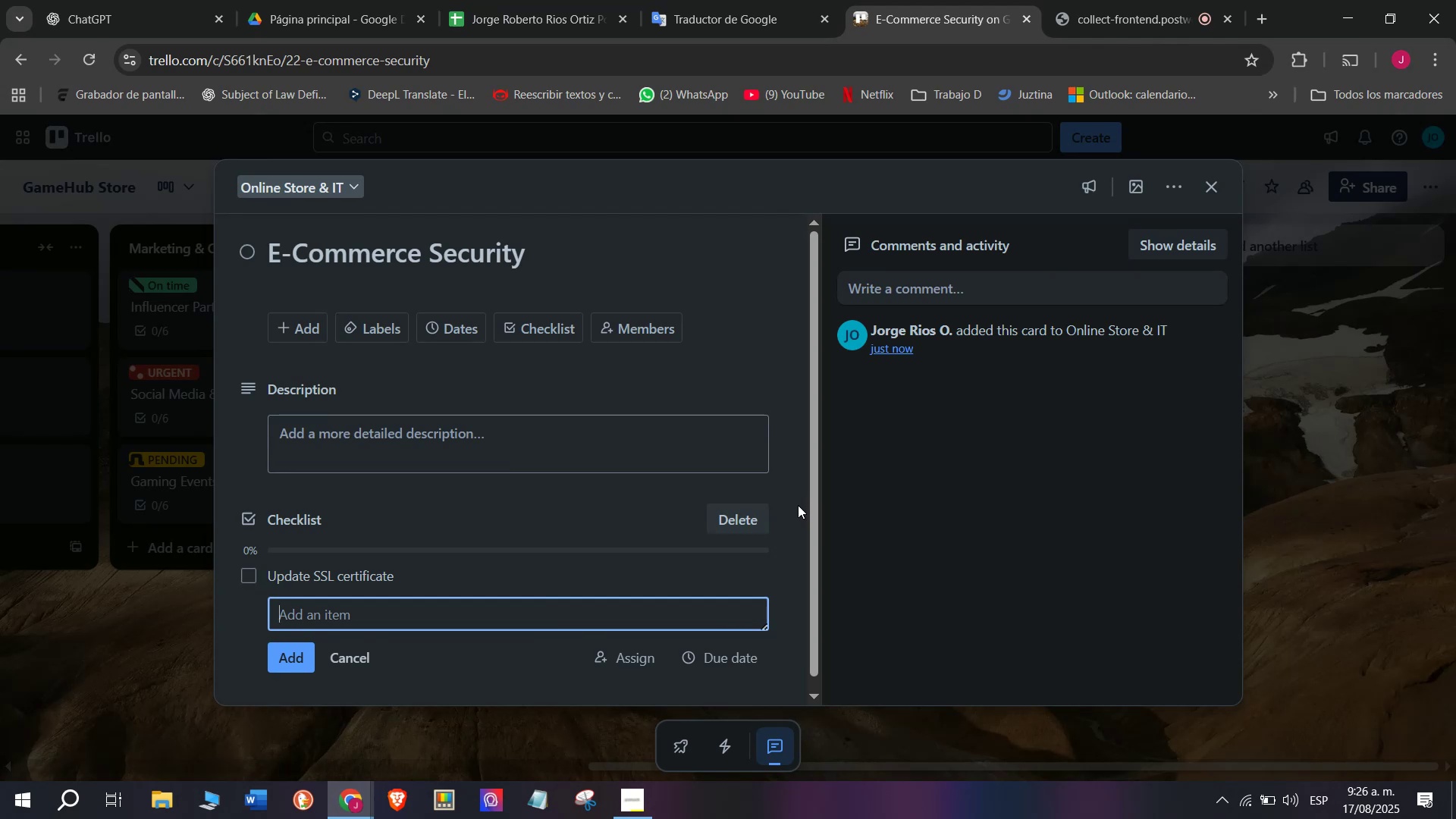 
type(Bckup system)
 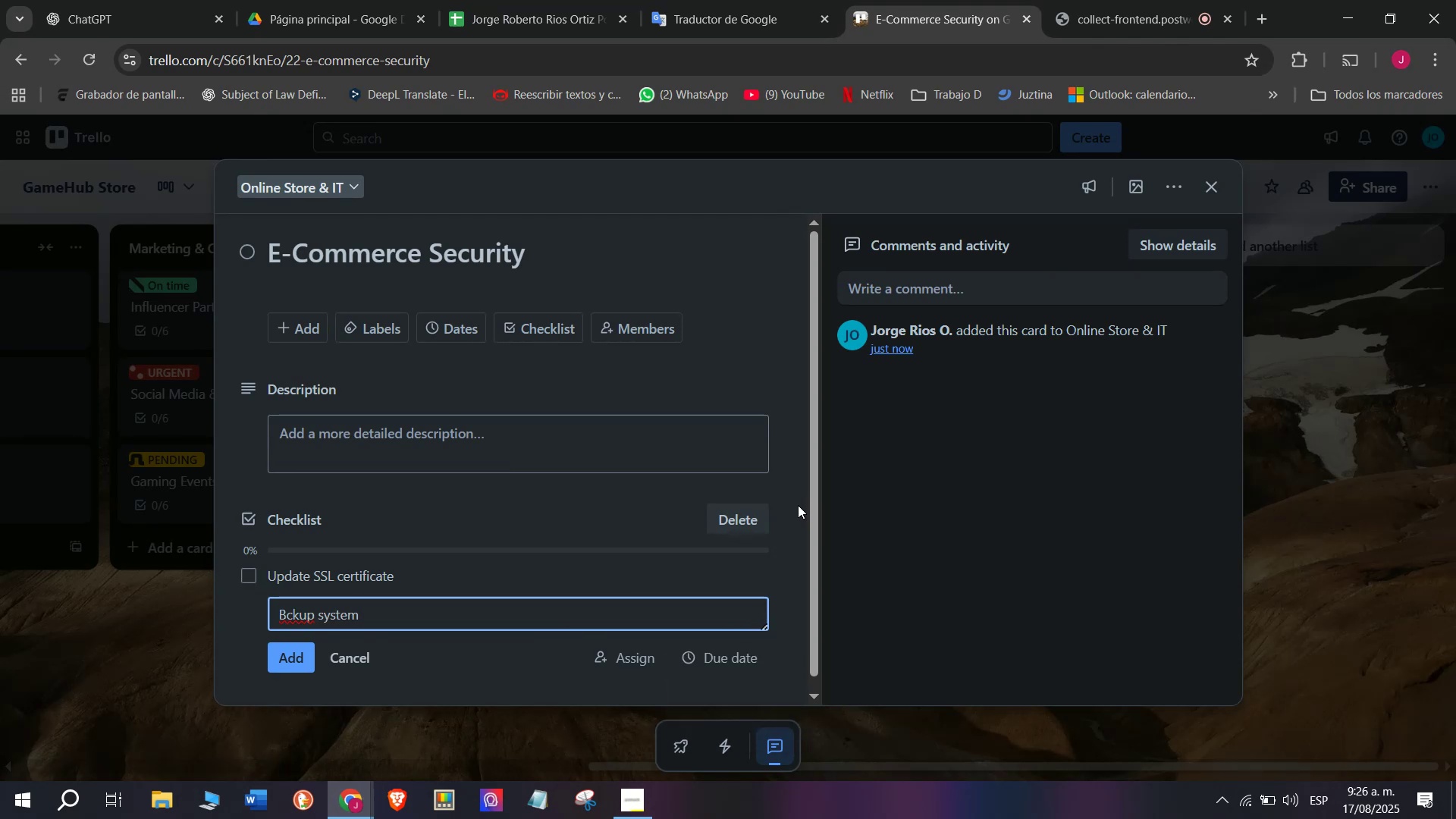 
key(Enter)
 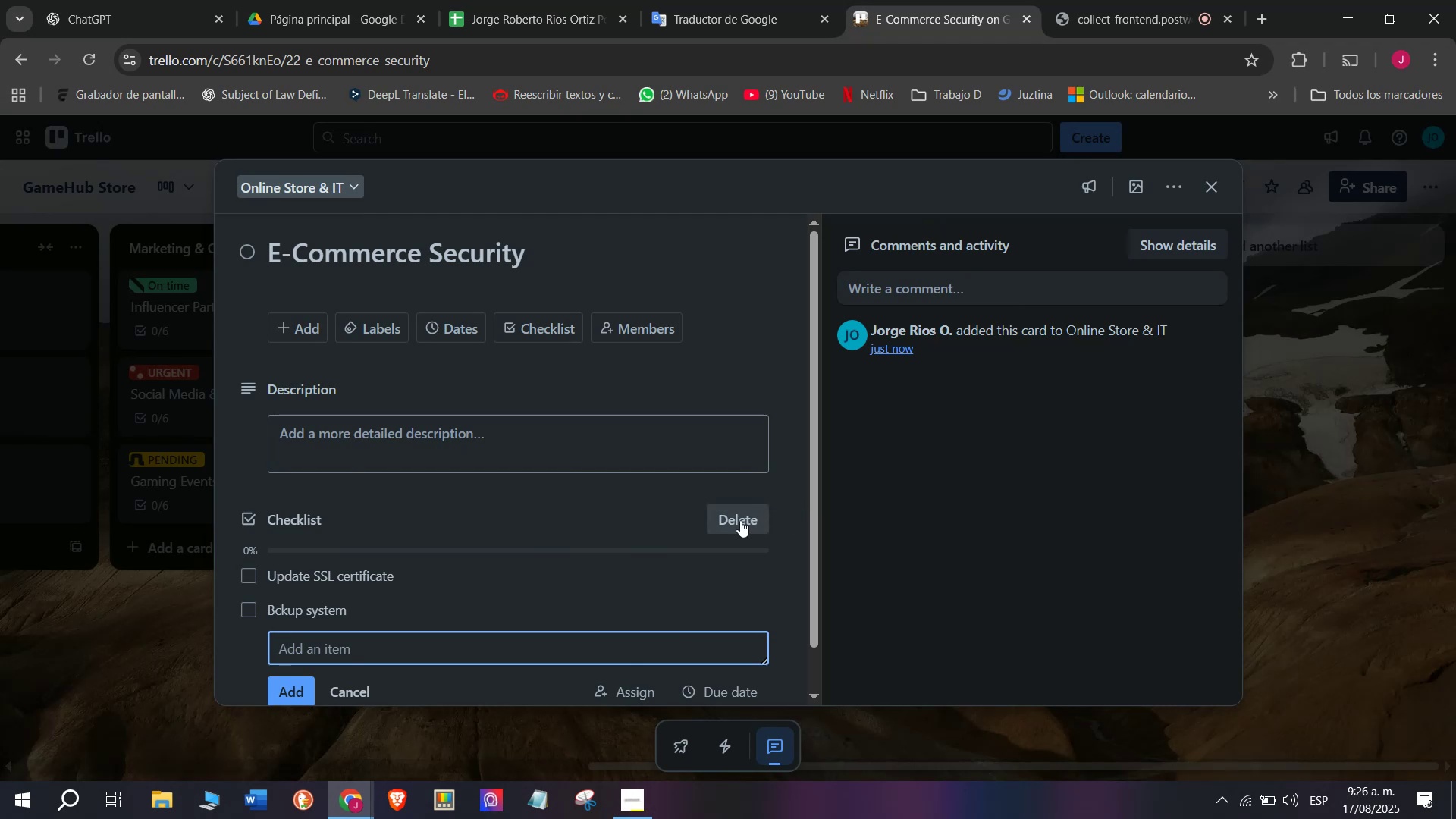 
double_click([302, 613])
 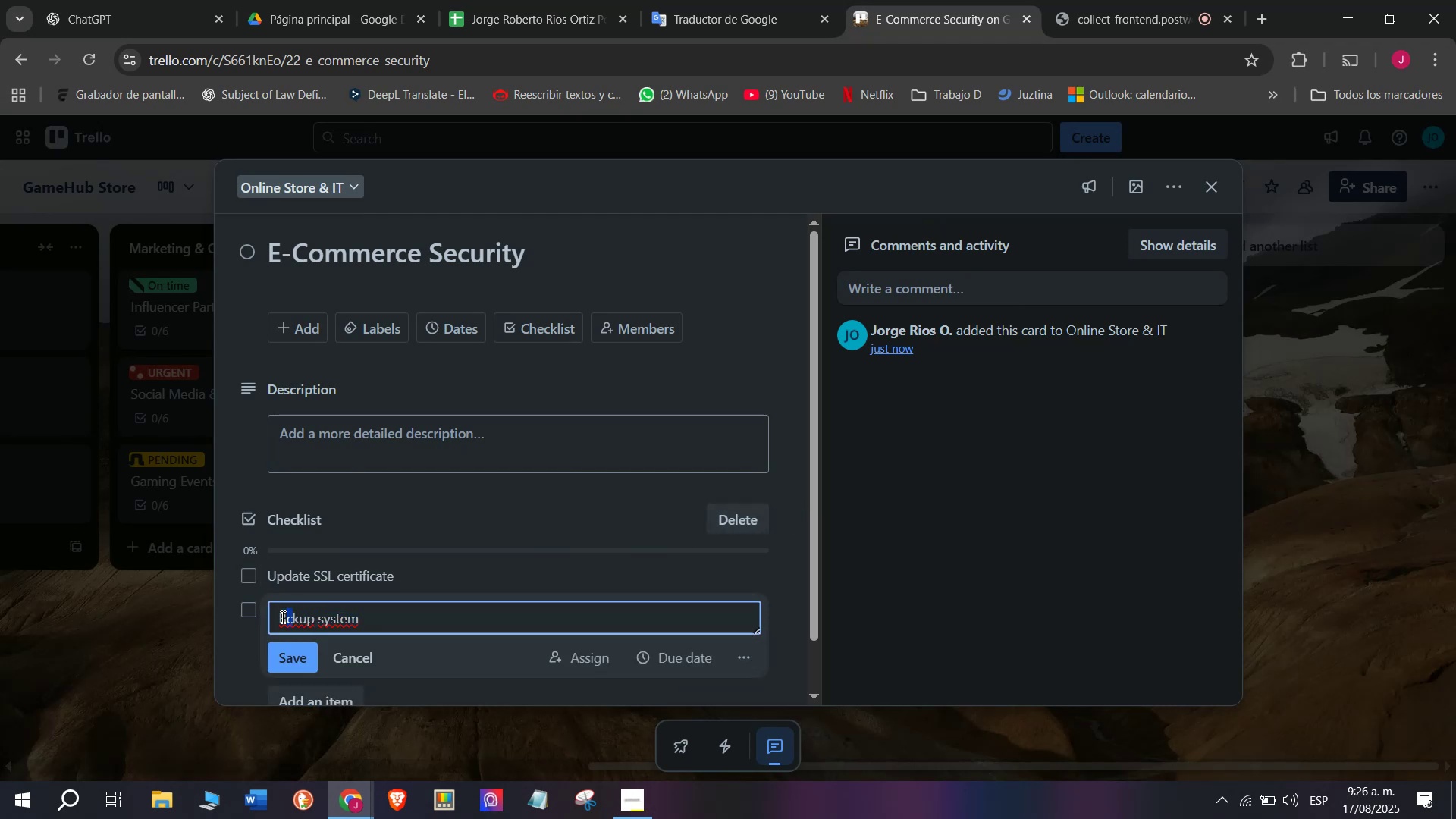 
left_click([281, 614])
 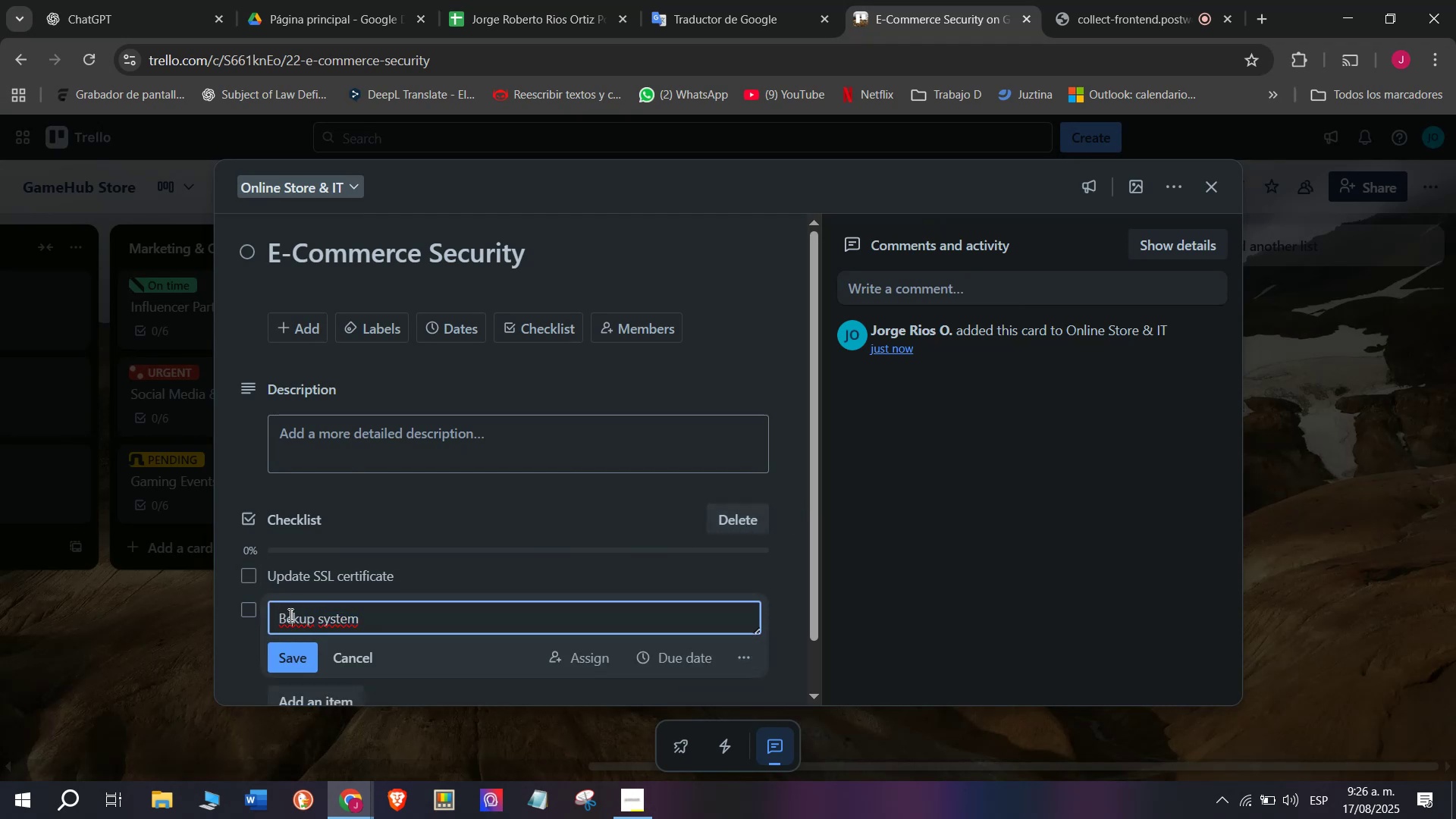 
left_click([287, 613])
 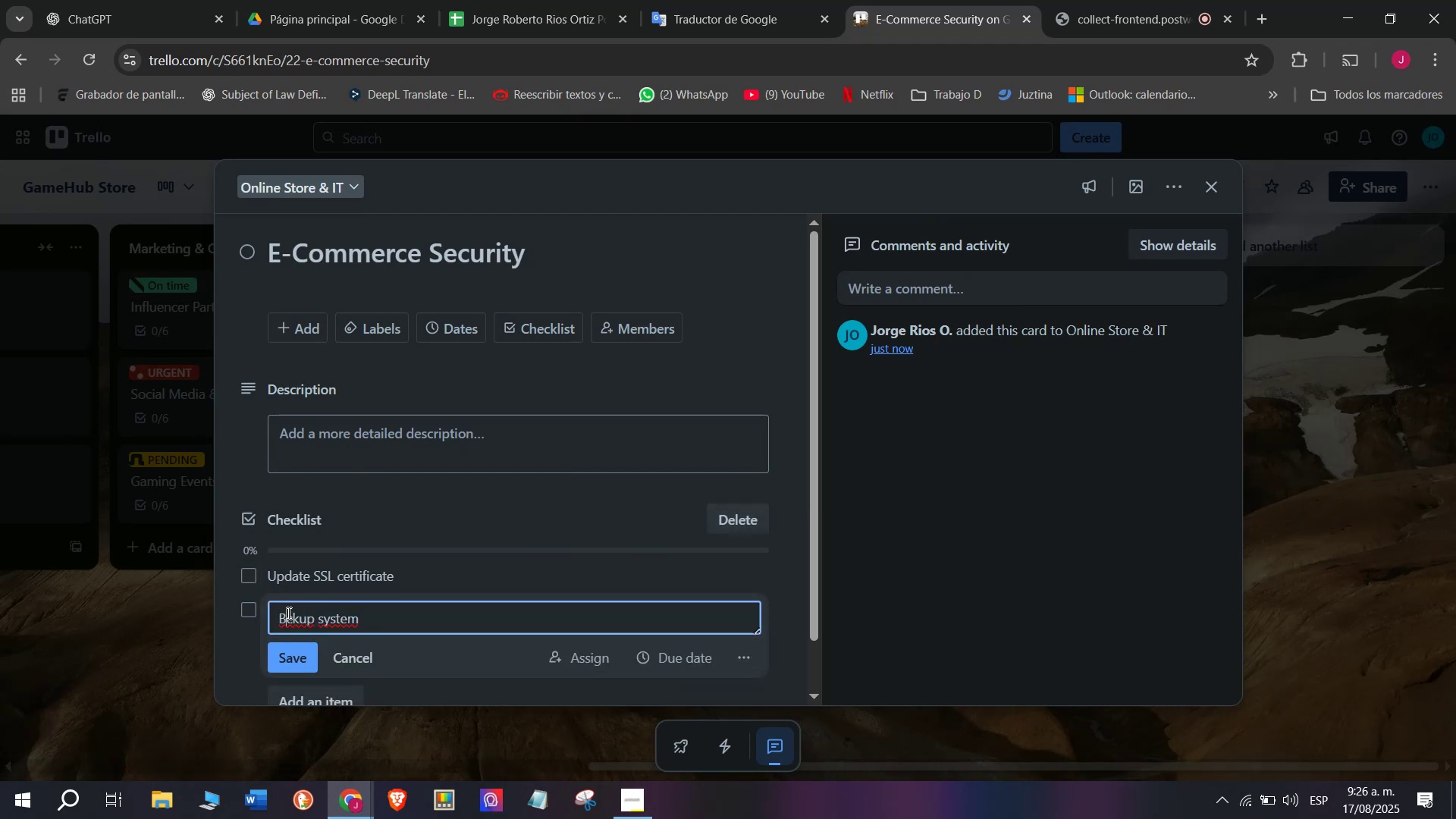 
key(A)
 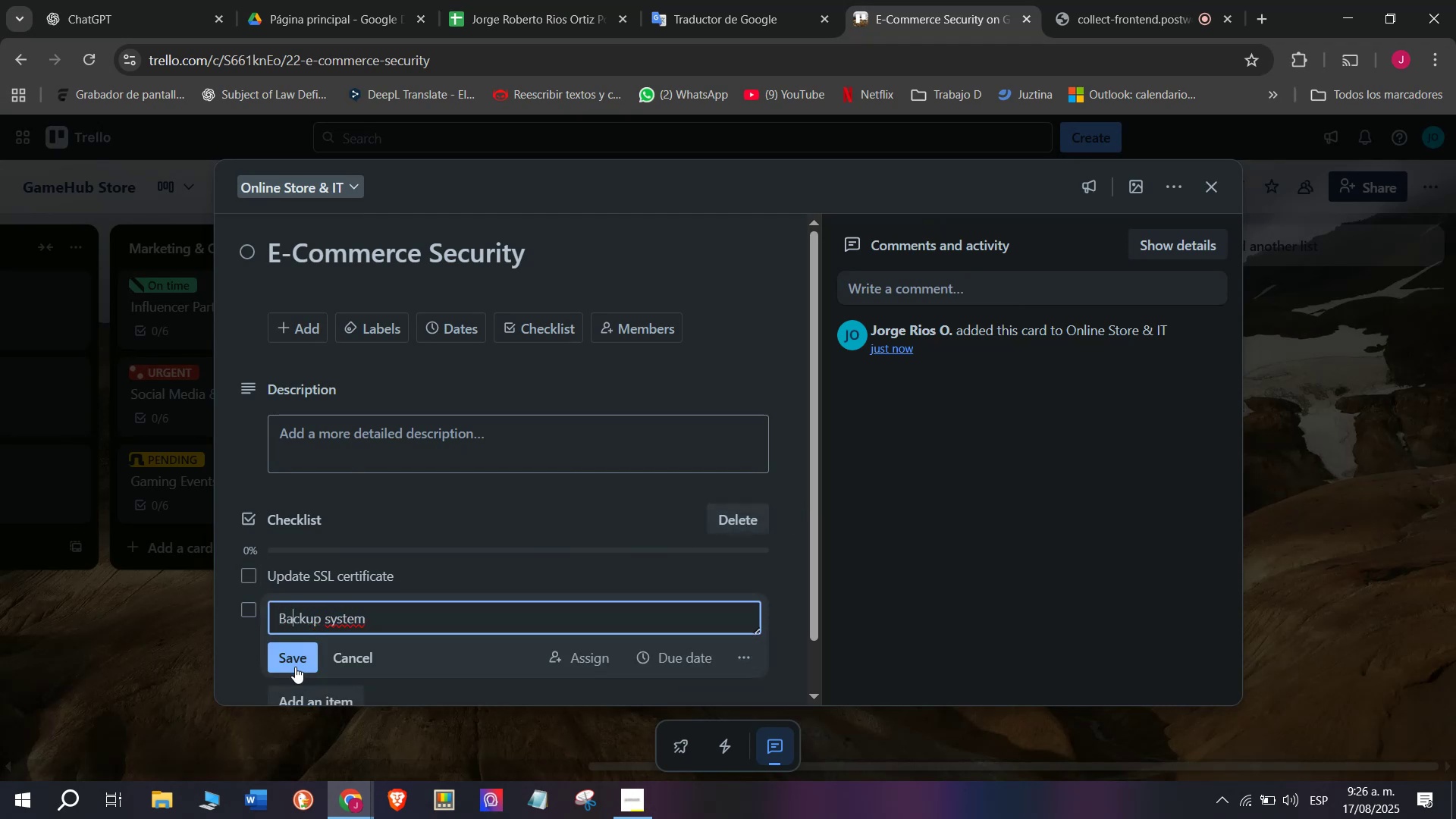 
left_click([295, 667])
 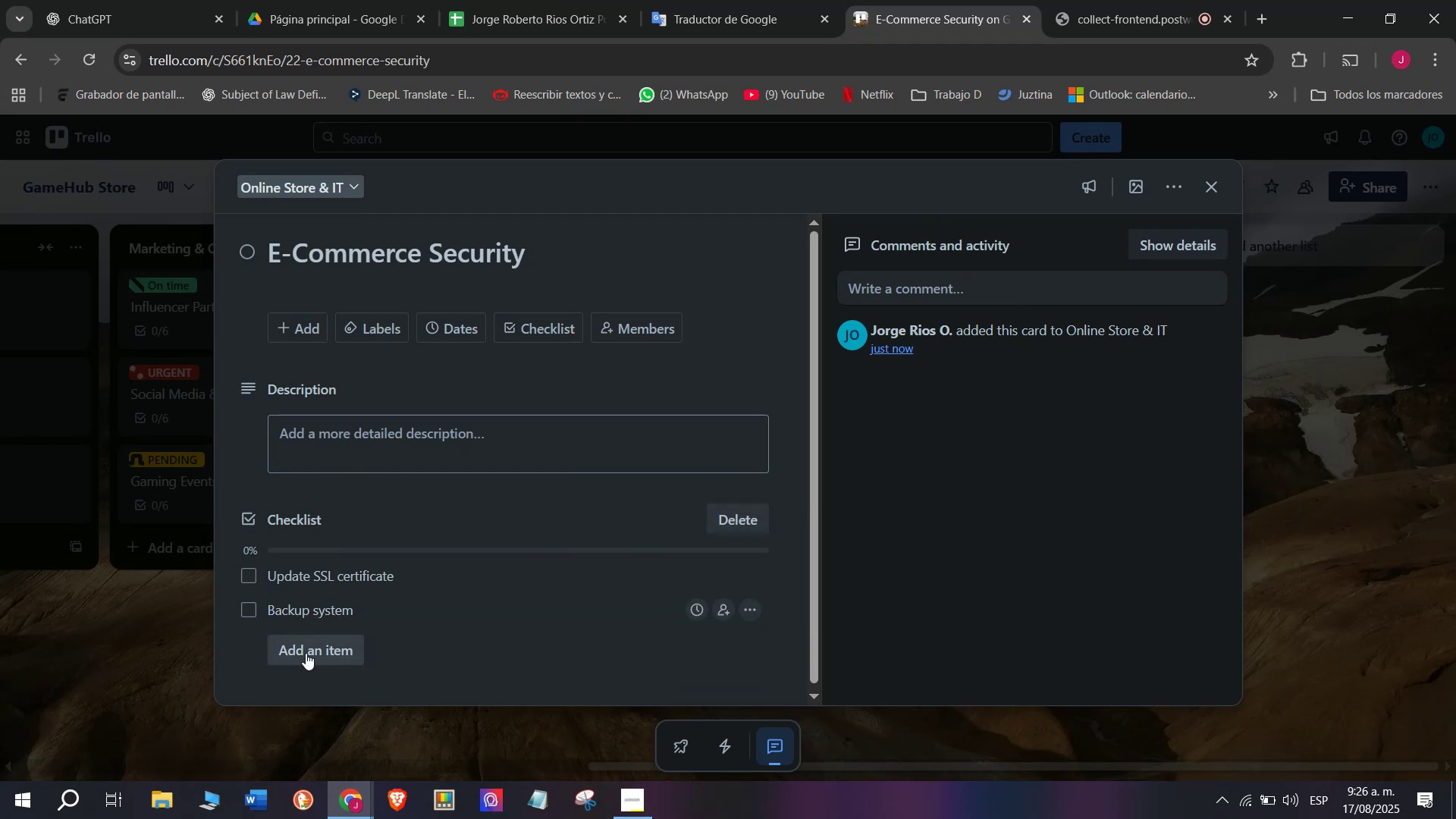 
left_click([306, 653])
 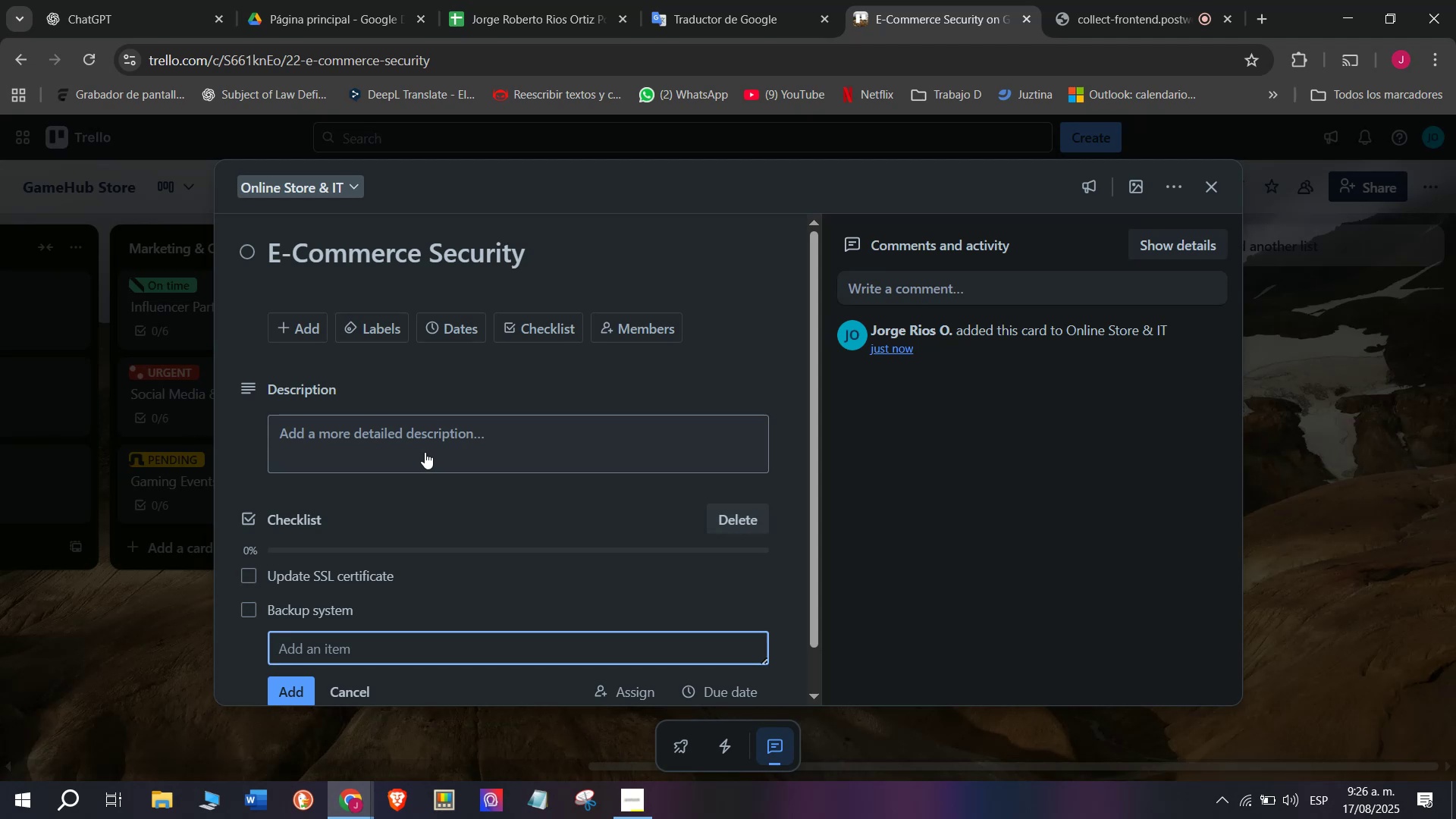 
wait(5.14)
 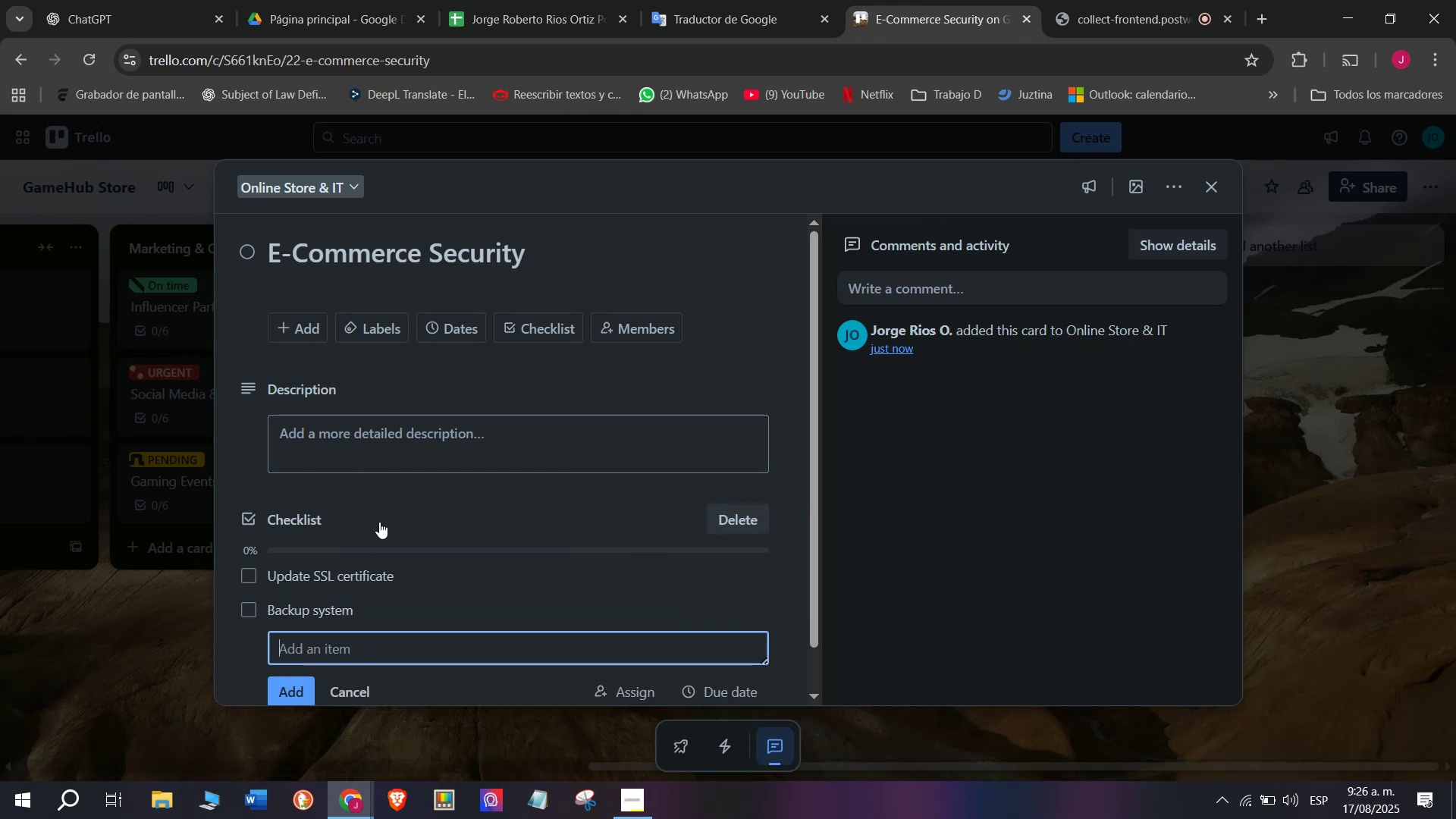 
type(R)
key(Tab)
type(un)
 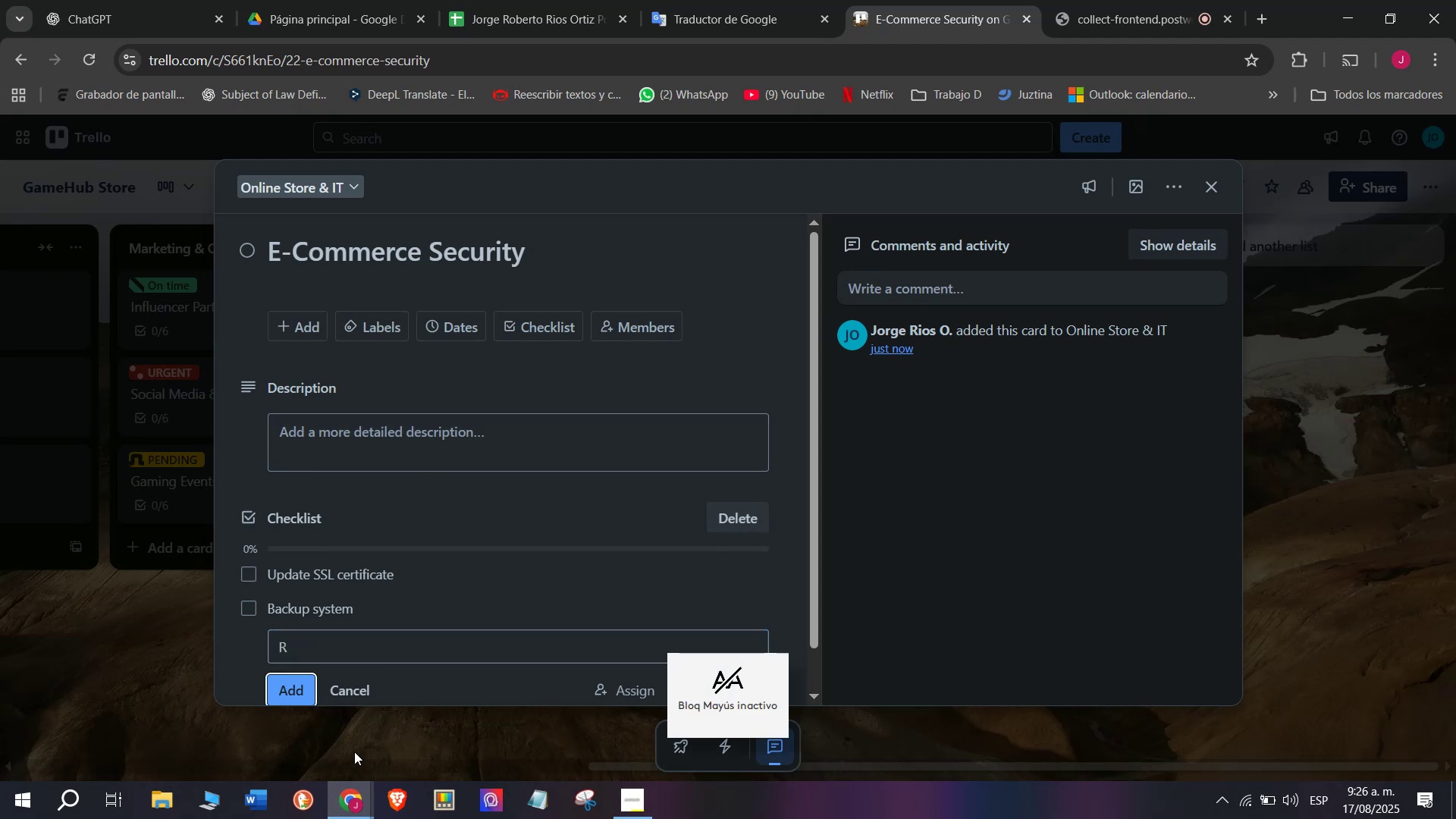 
left_click([328, 651])
 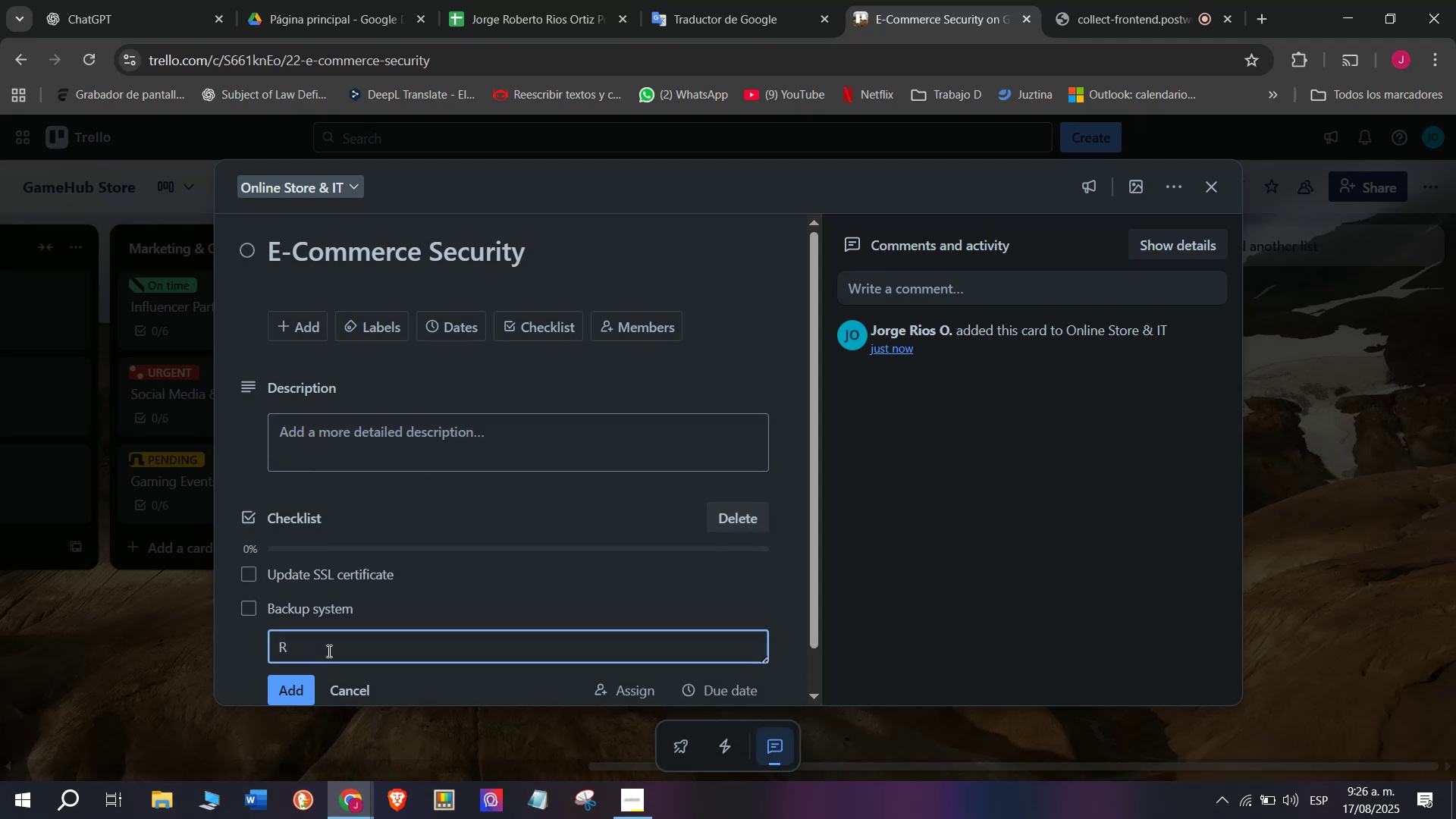 
type(un pene)
 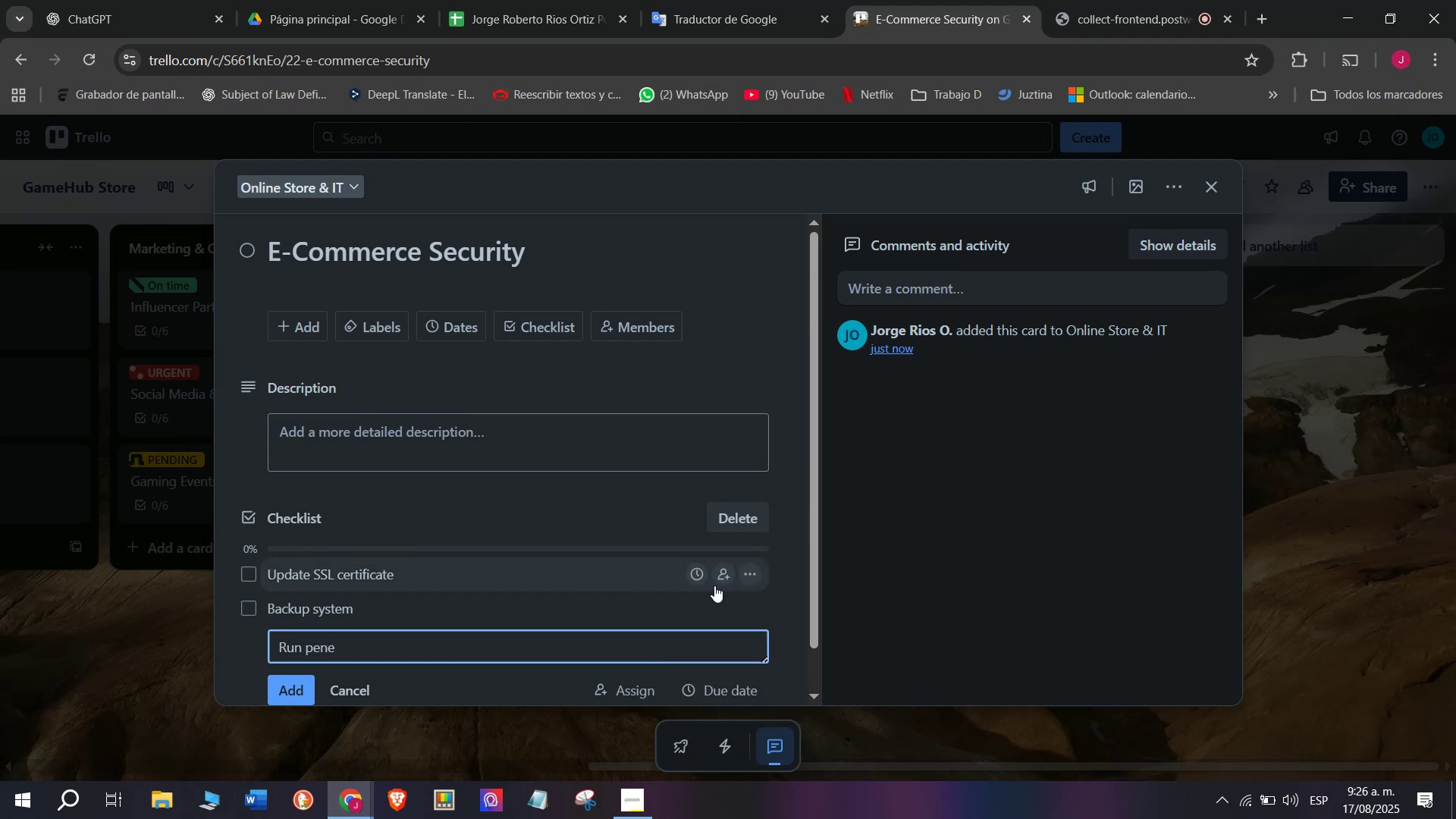 
wait(10.88)
 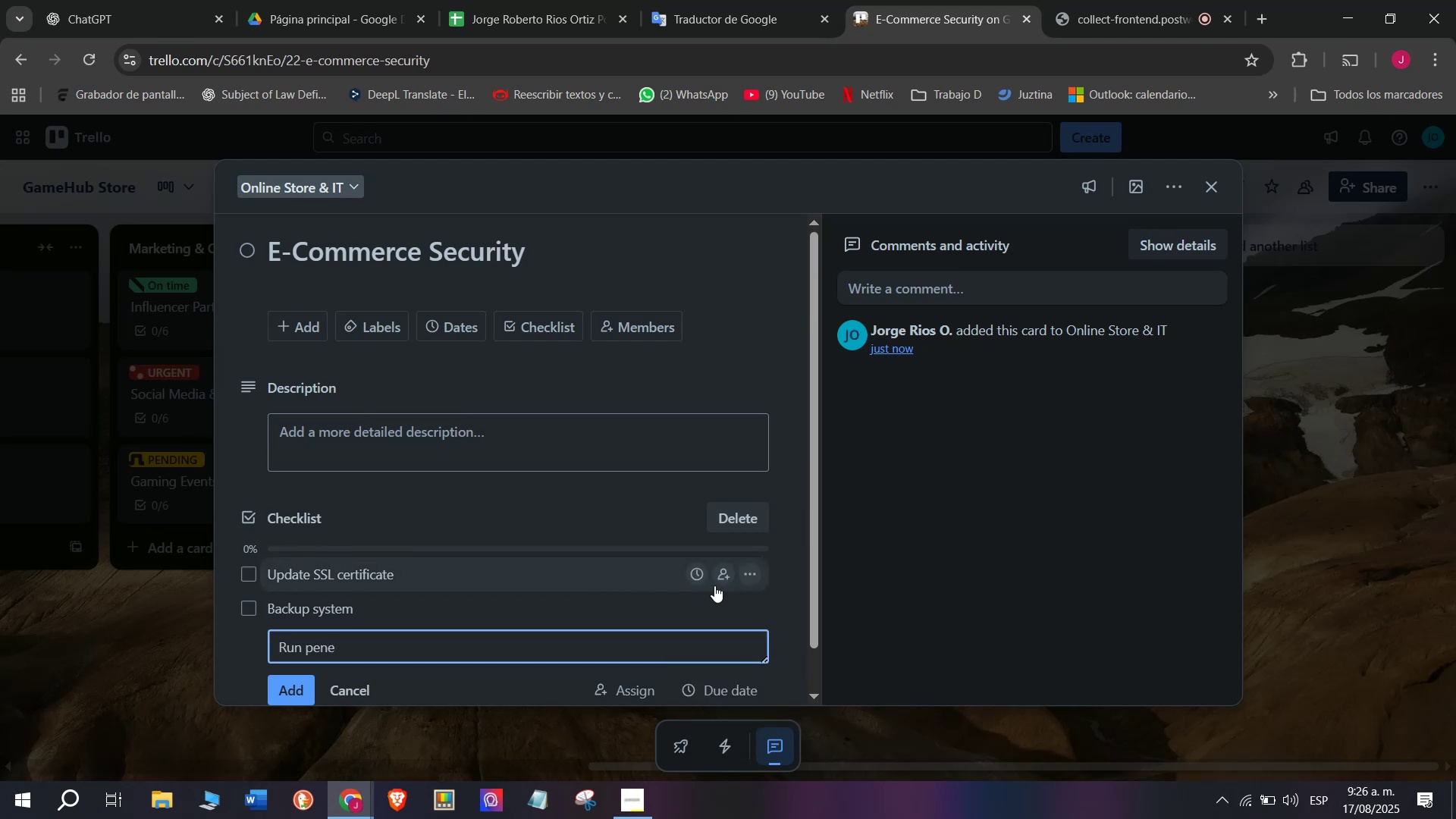 
key(Backspace)
 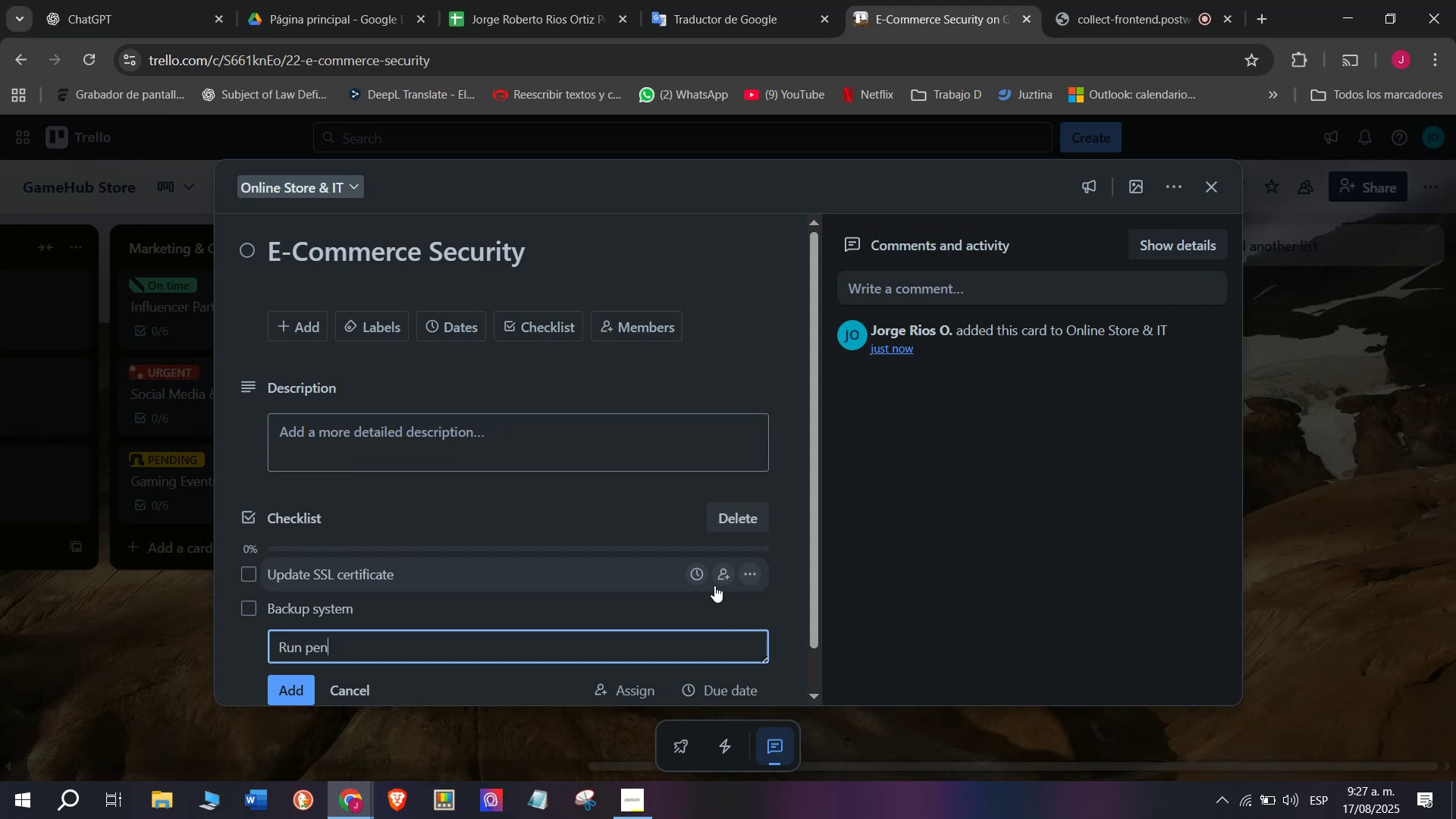 
wait(26.07)
 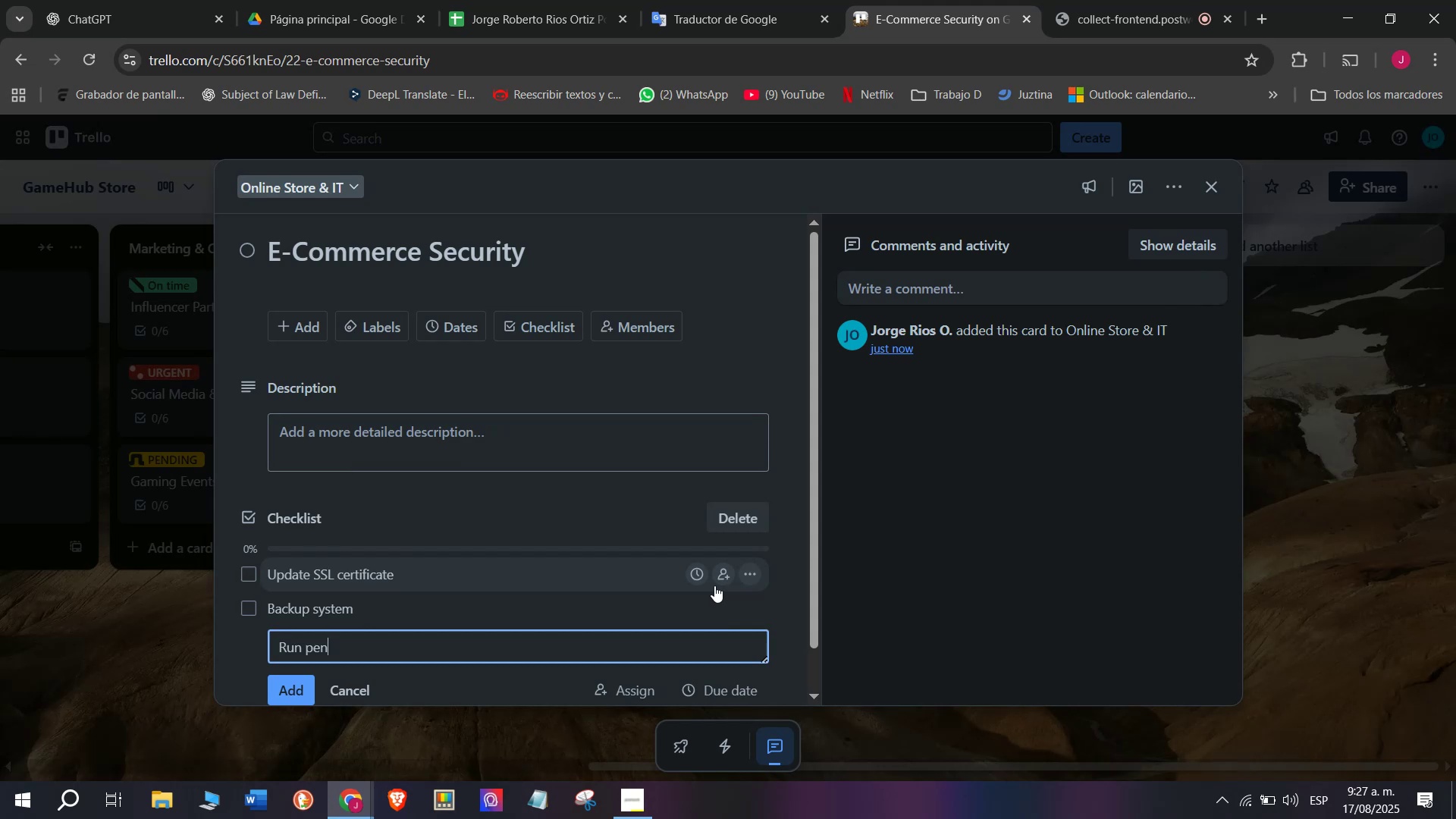 
type(w)
key(Backspace)
type(enetration )
 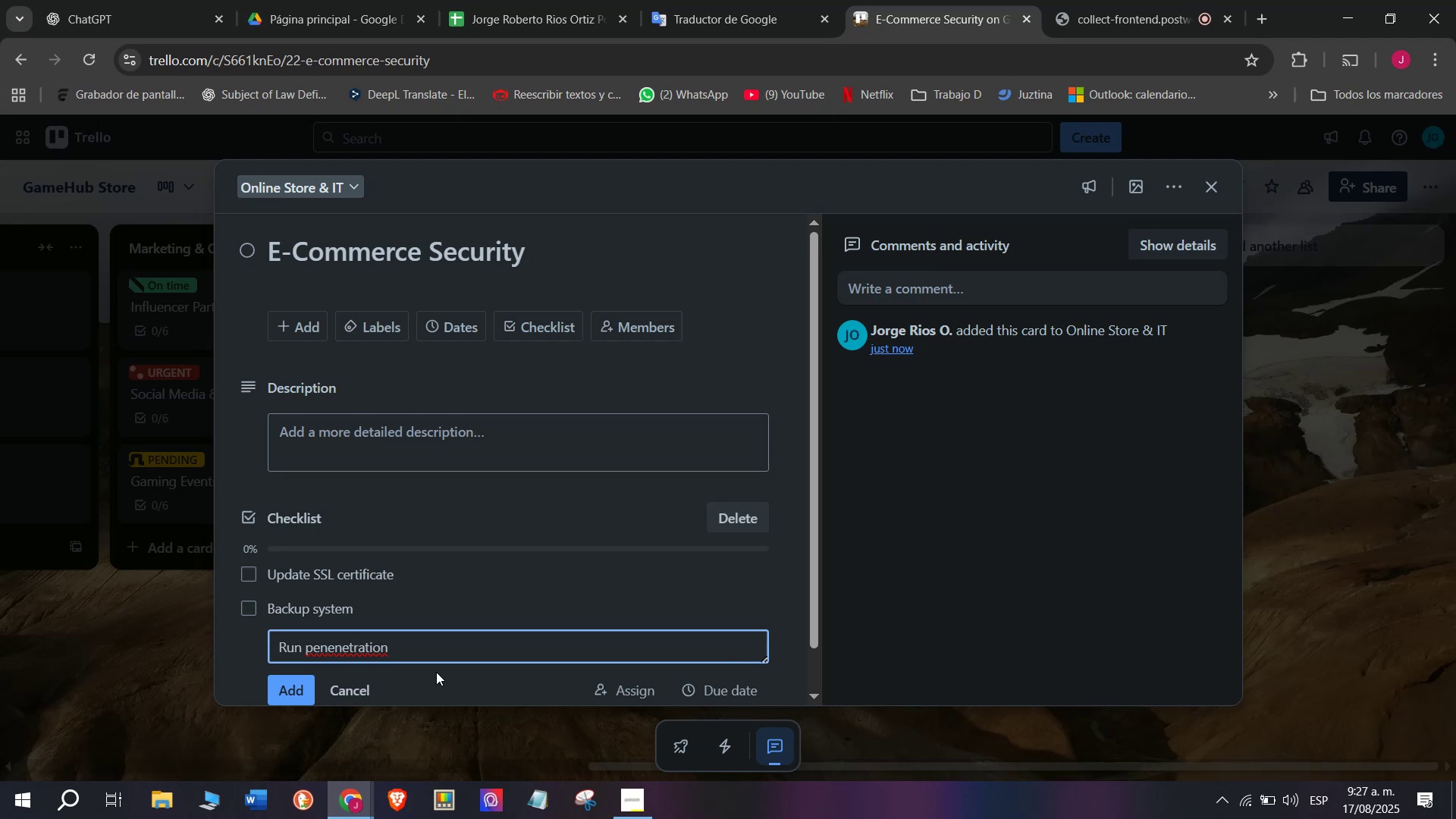 
wait(13.21)
 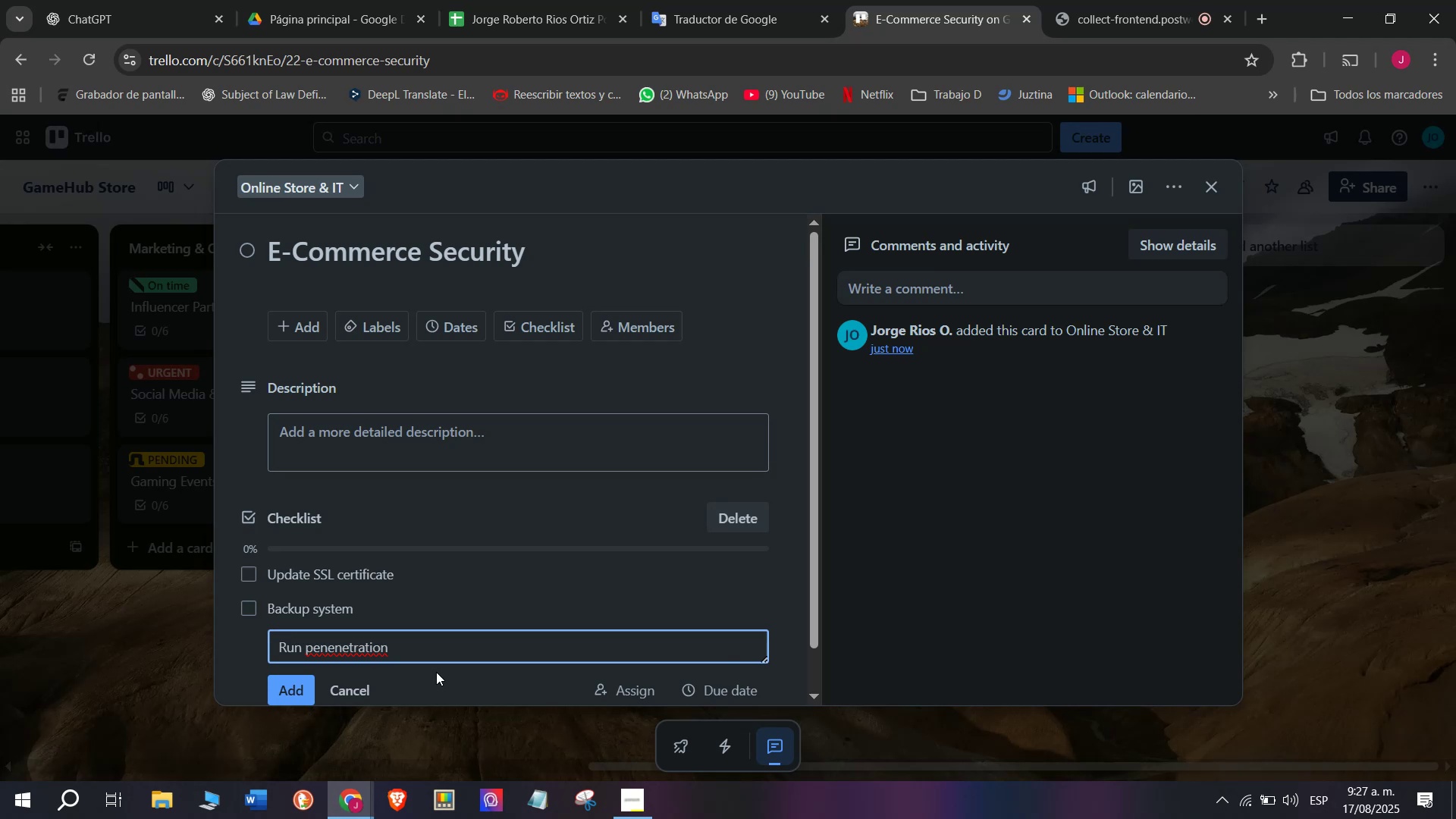 
type(test)
 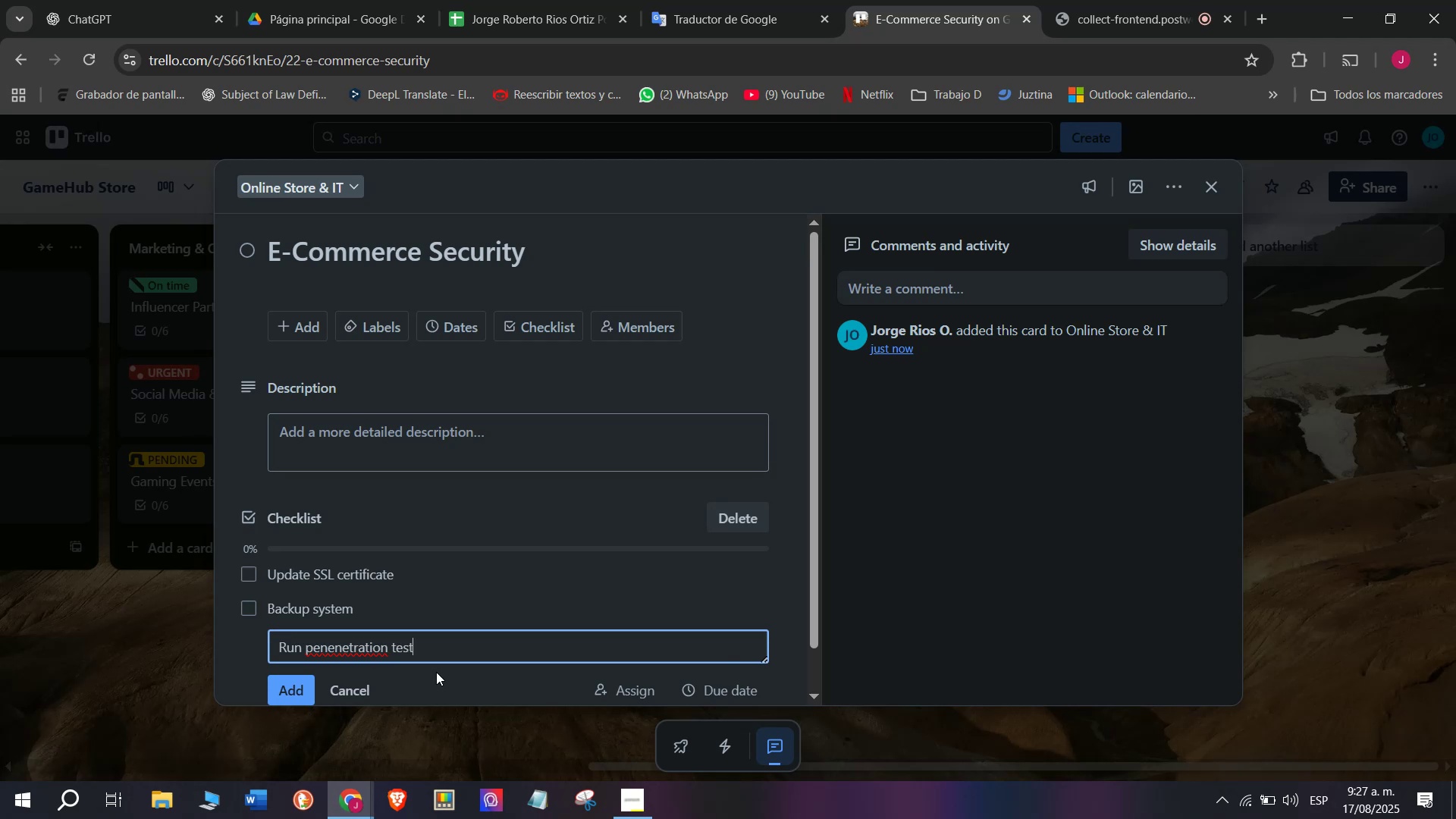 
key(Enter)
 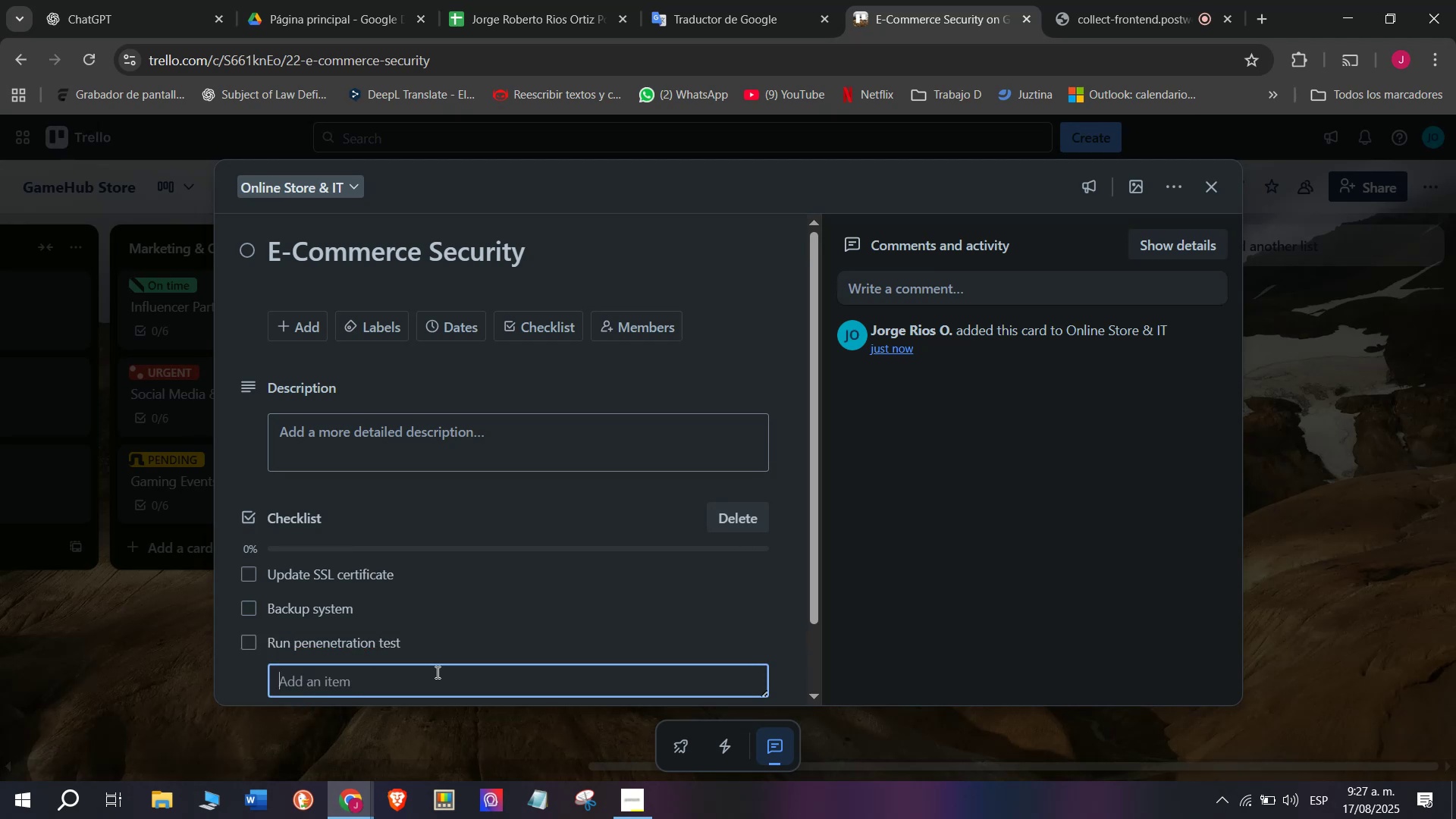 
type(Improve login securuty)
key(Backspace)
key(Backspace)
key(Backspace)
type(ity)
 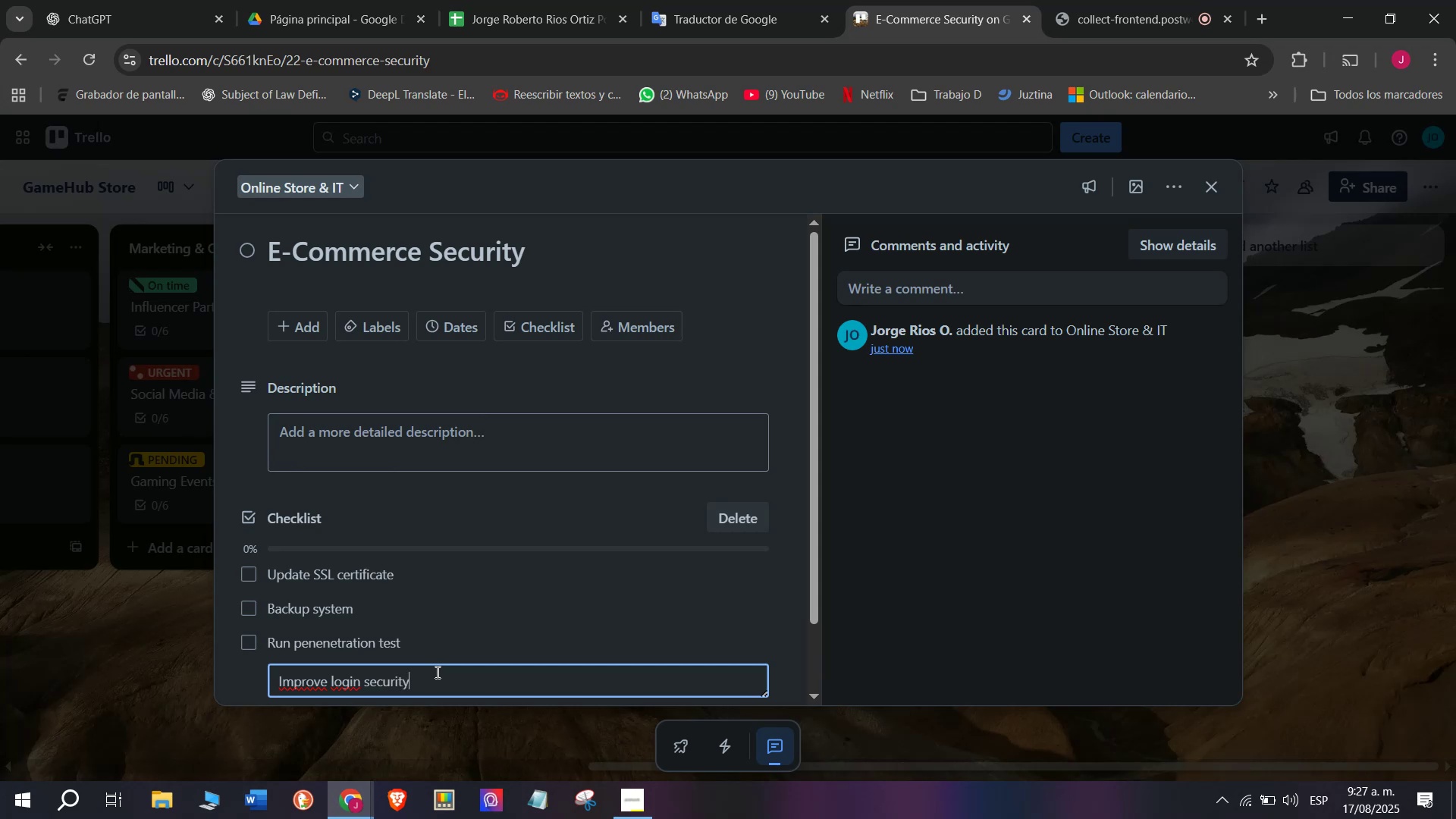 
key(Enter)
 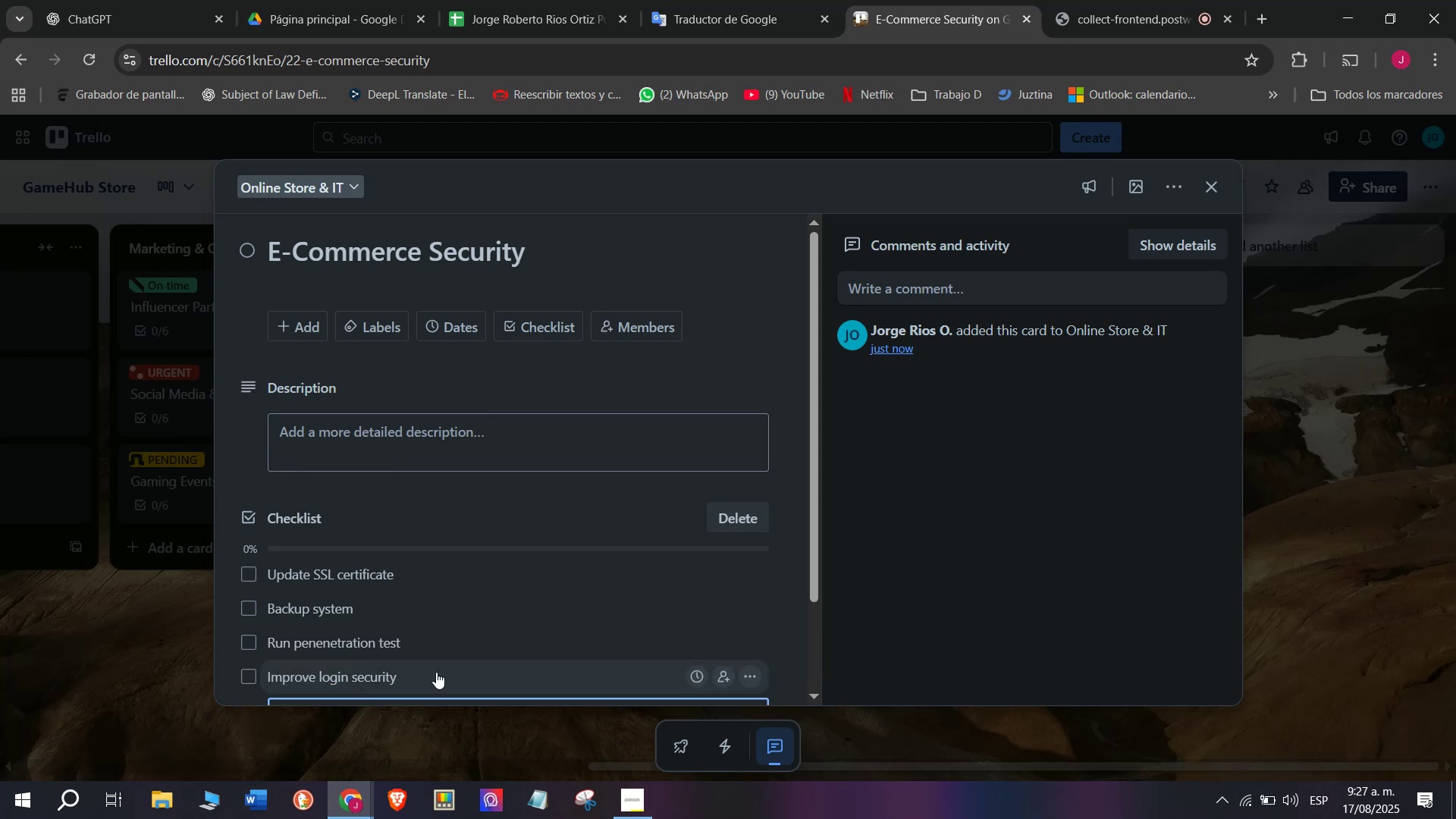 
type(Train staff)
 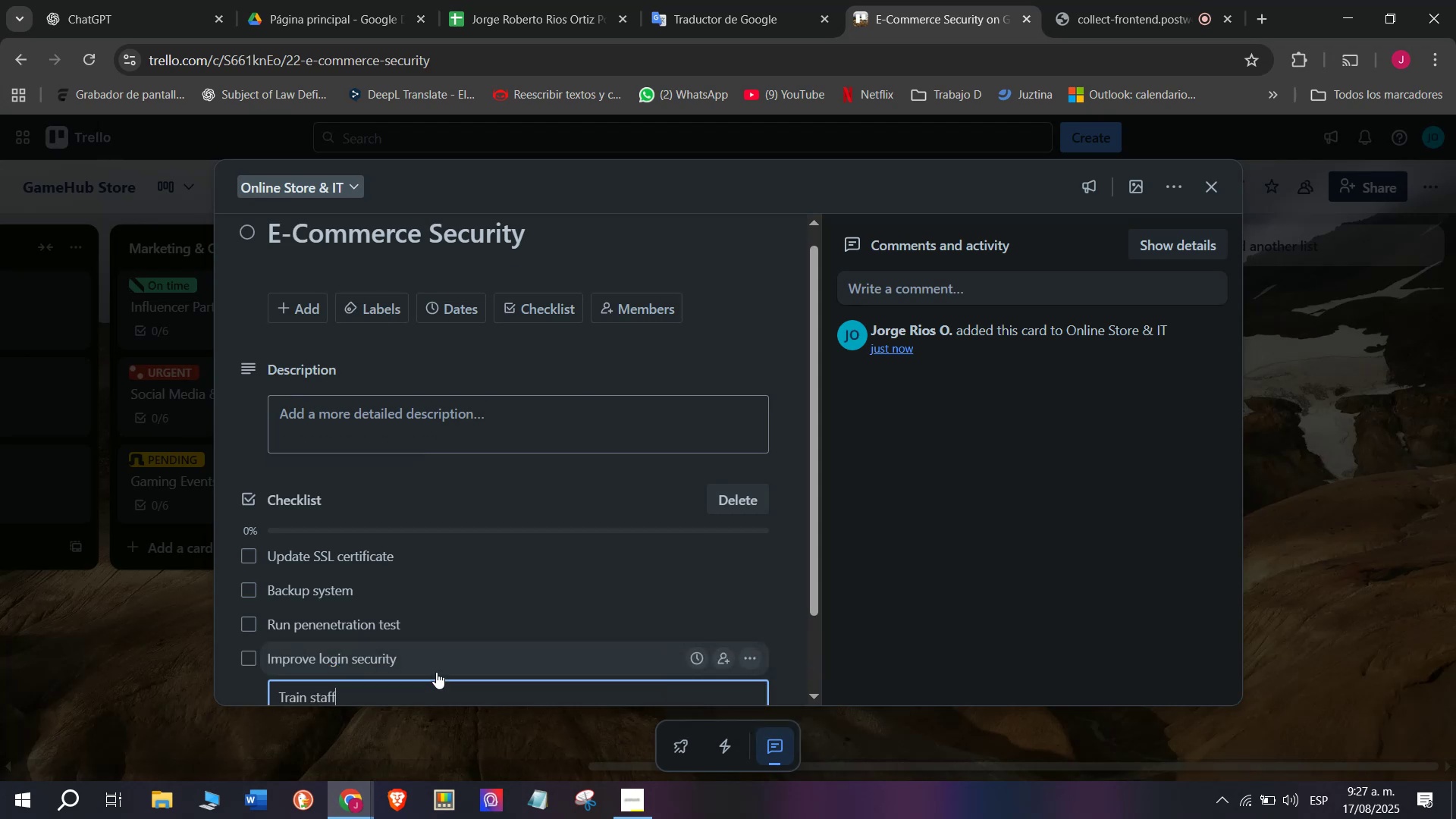 
key(Enter)
 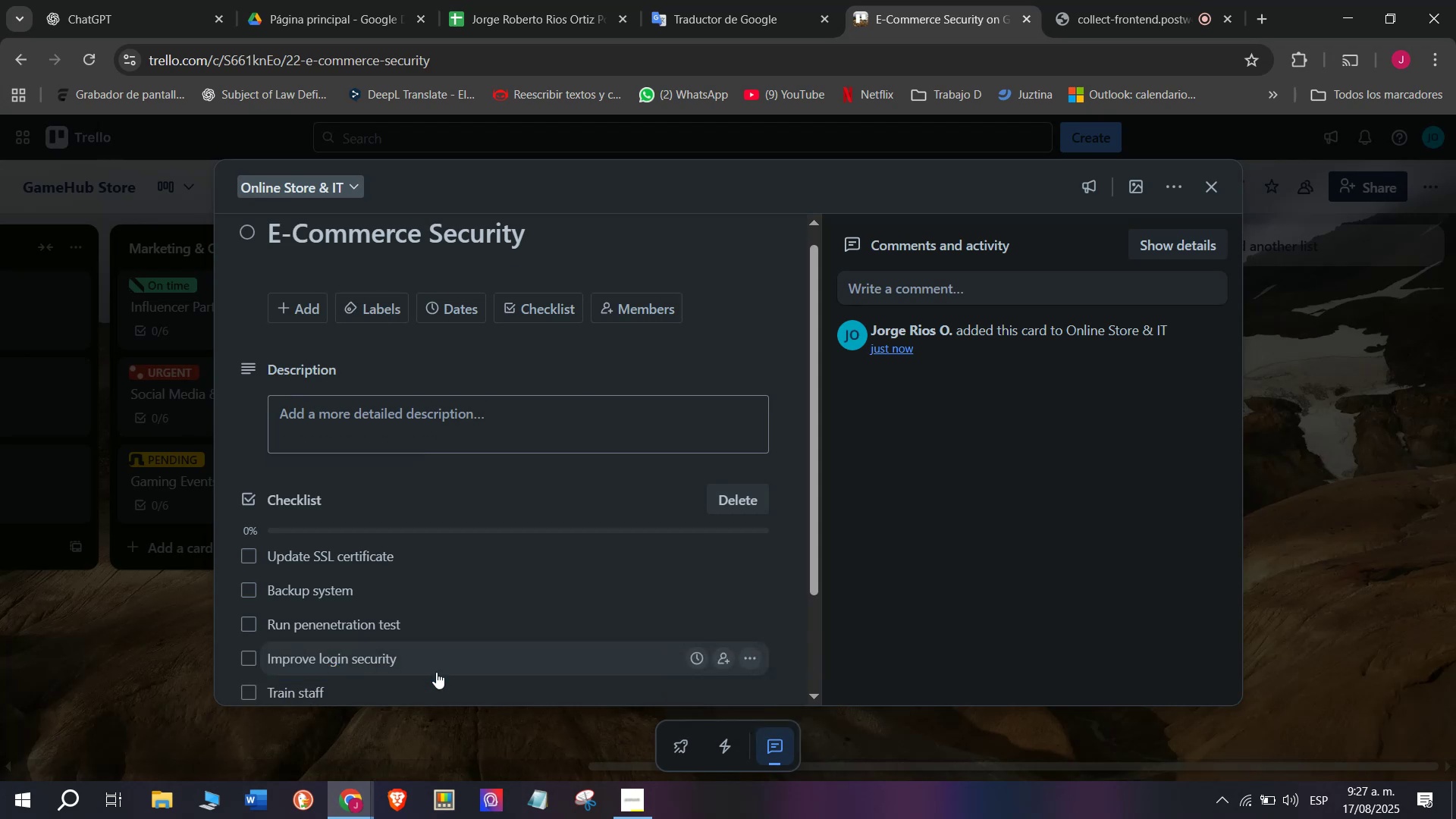 
type(Audit monthgly)
key(Backspace)
key(Backspace)
key(Backspace)
type(ly)
 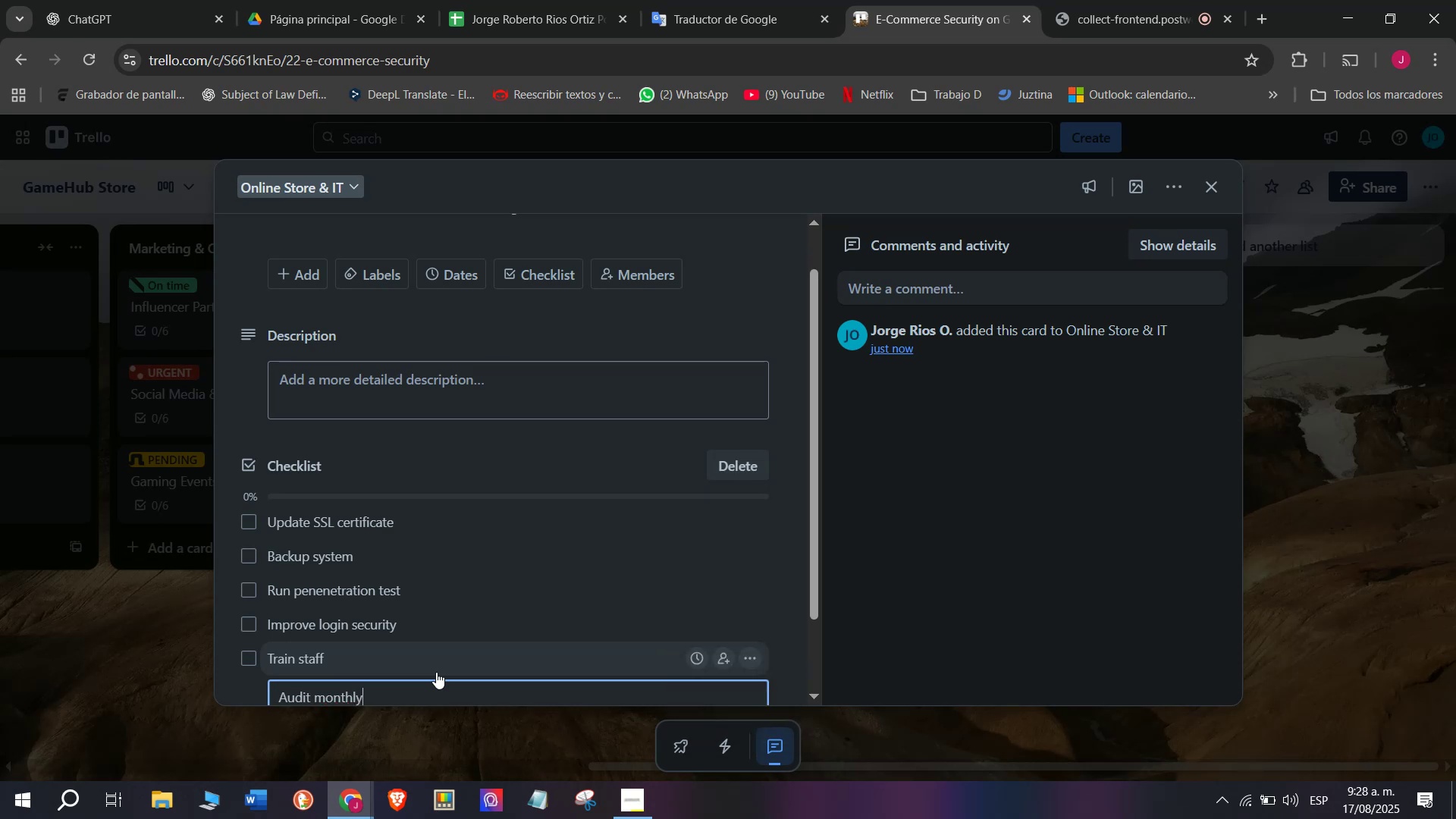 
key(Enter)
 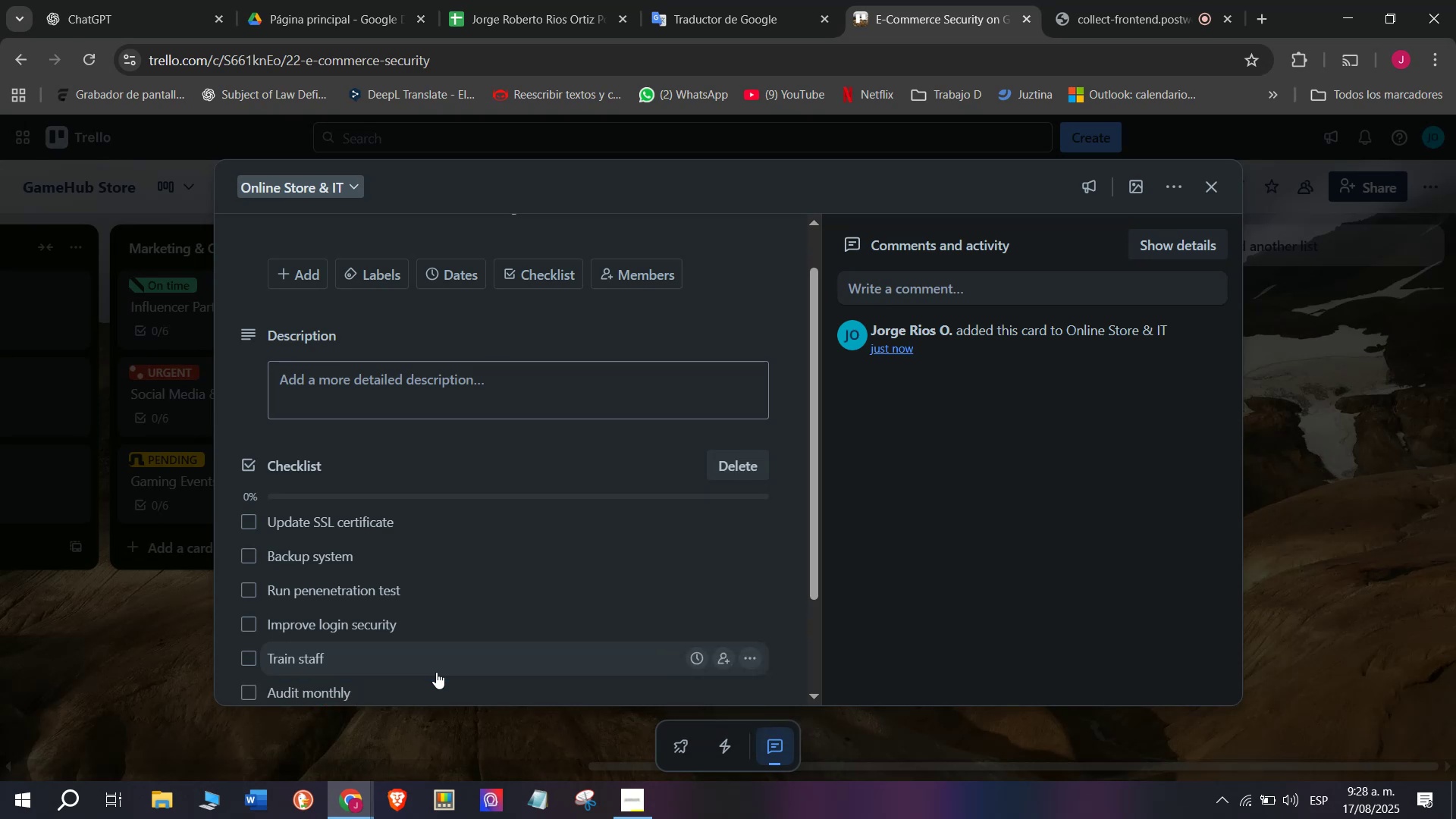 
scroll: coordinate [436, 672], scroll_direction: down, amount: 2.0
 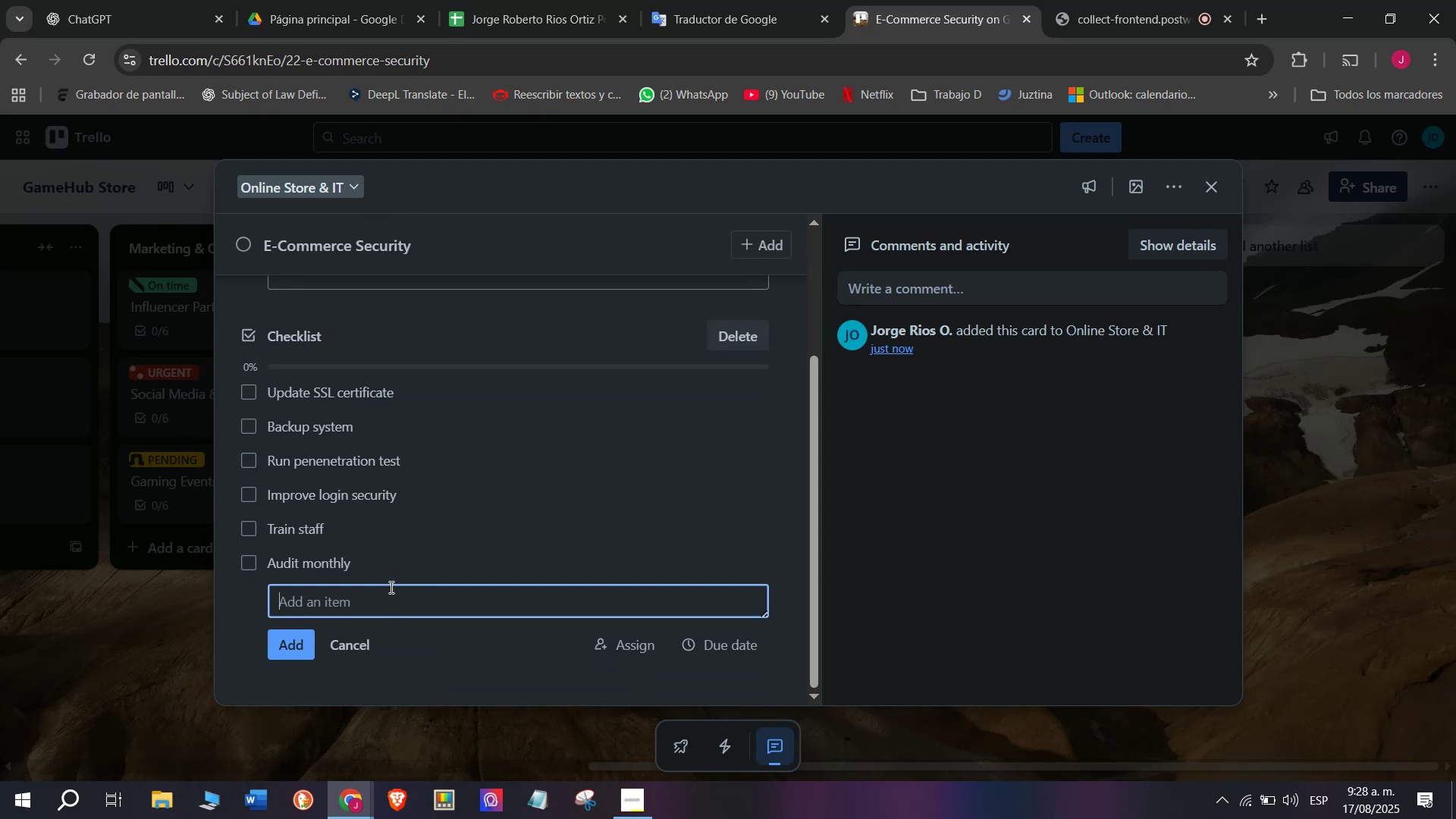 
scroll: coordinate [326, 585], scroll_direction: up, amount: 5.0
 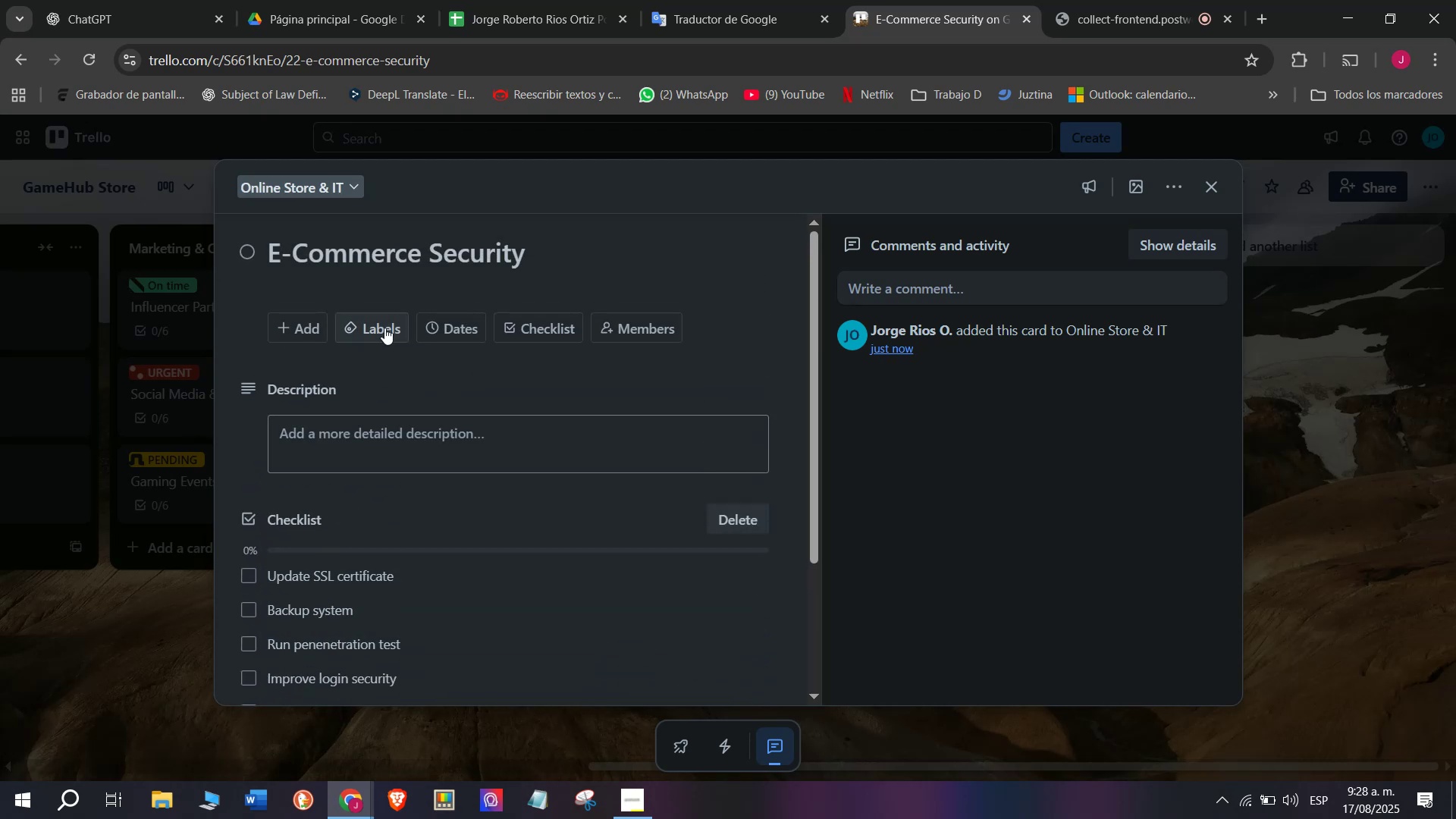 
left_click([384, 328])
 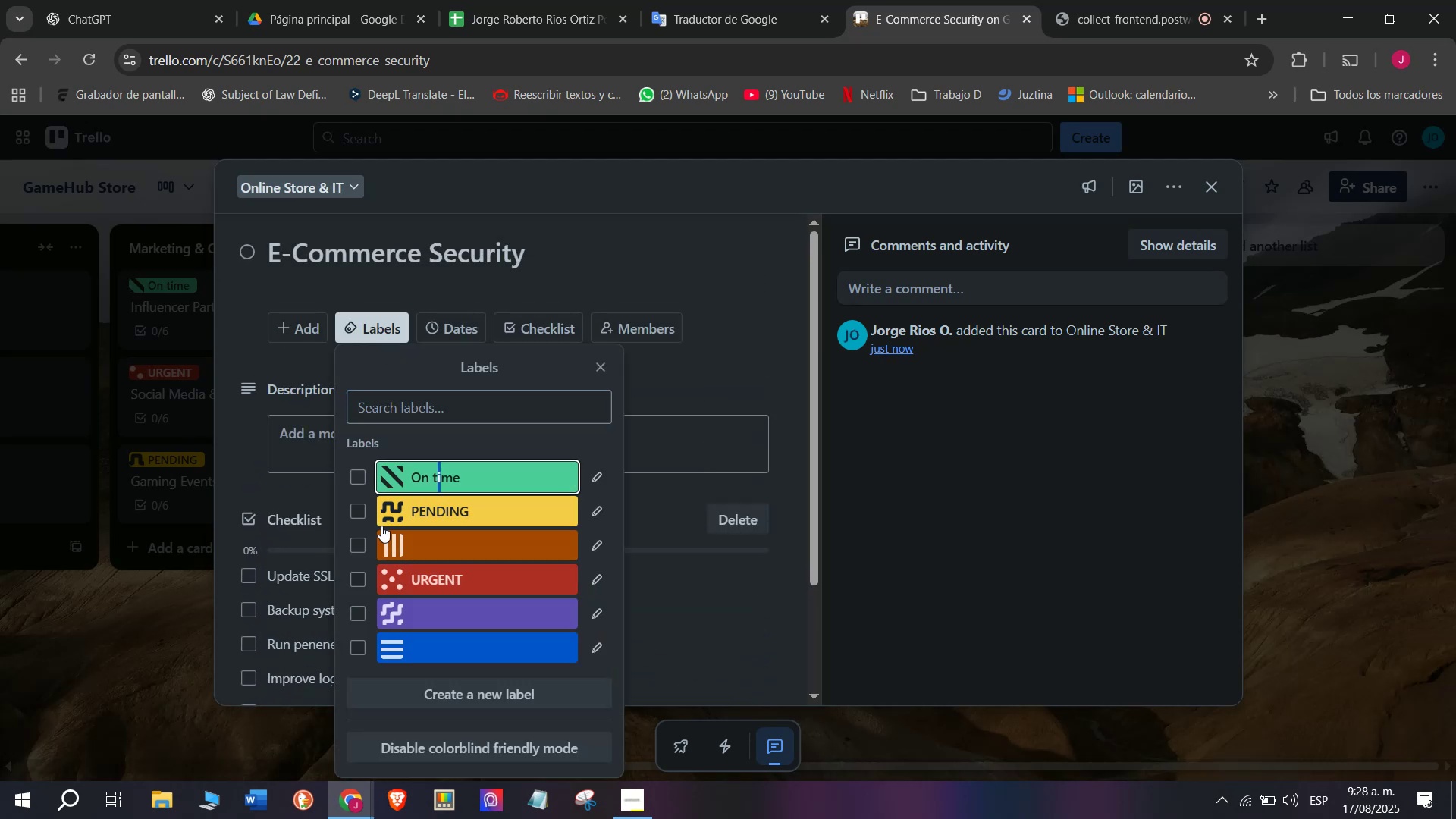 
double_click([184, 698])
 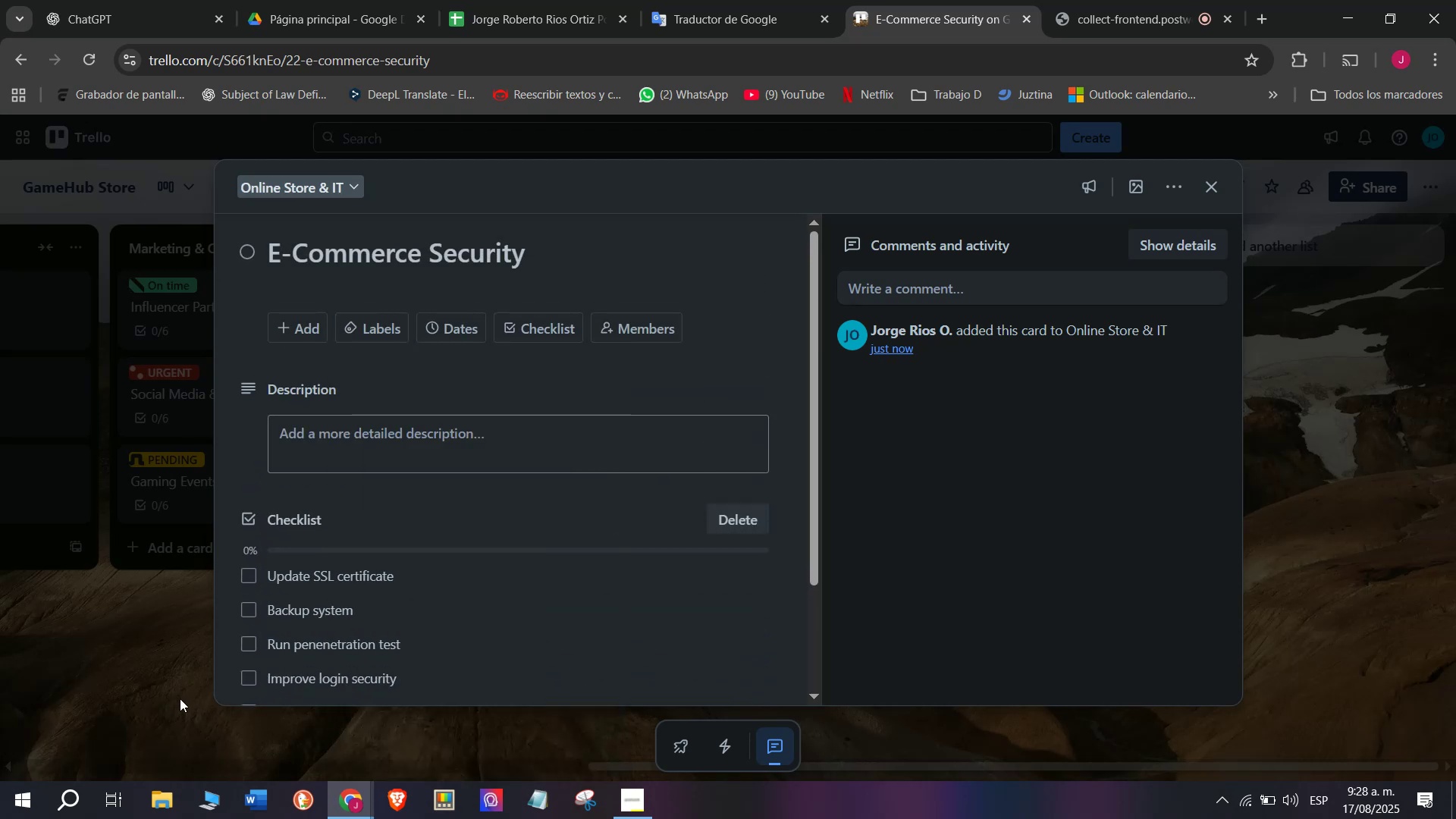 
triple_click([180, 698])
 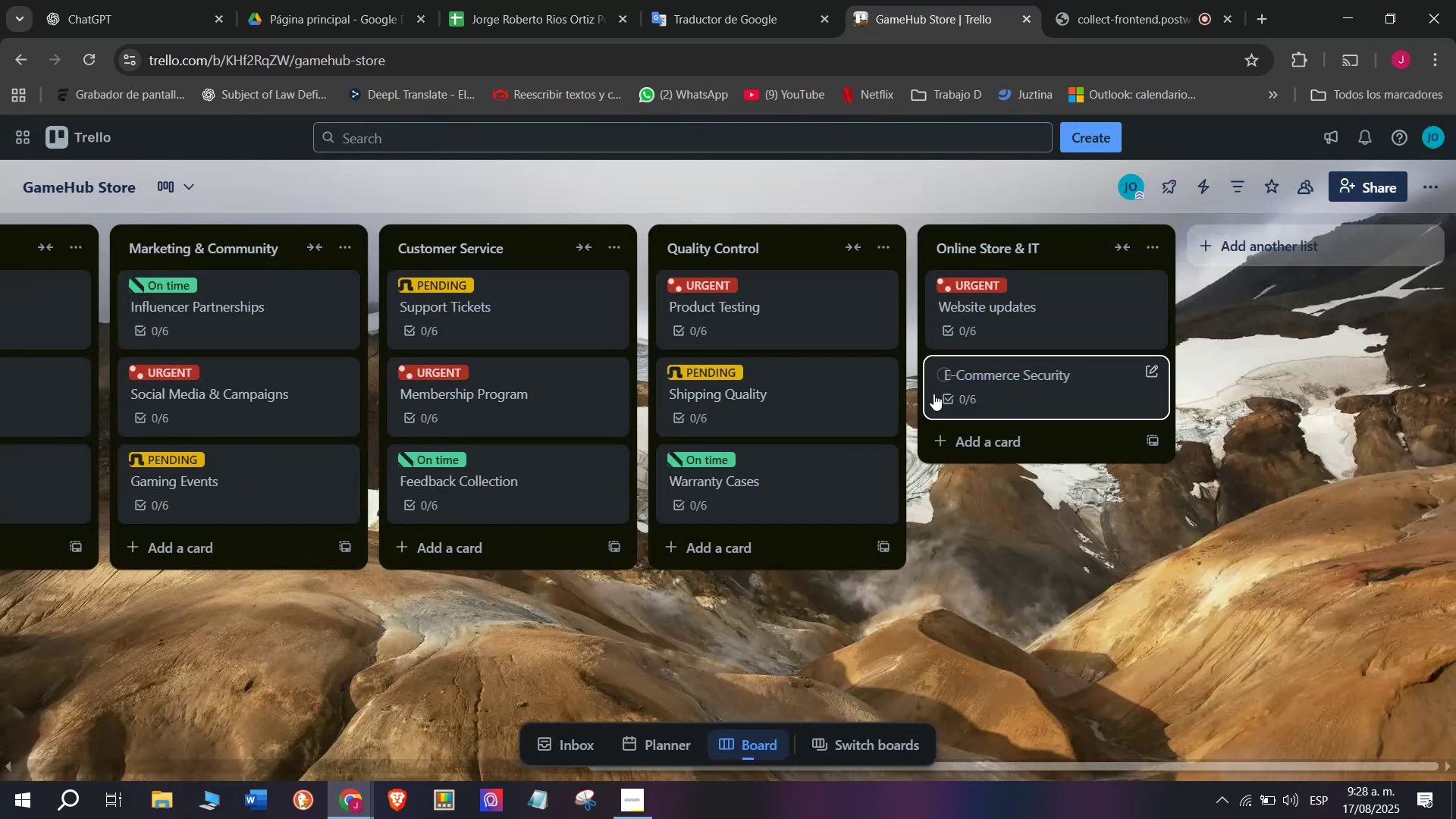 
left_click([952, 384])
 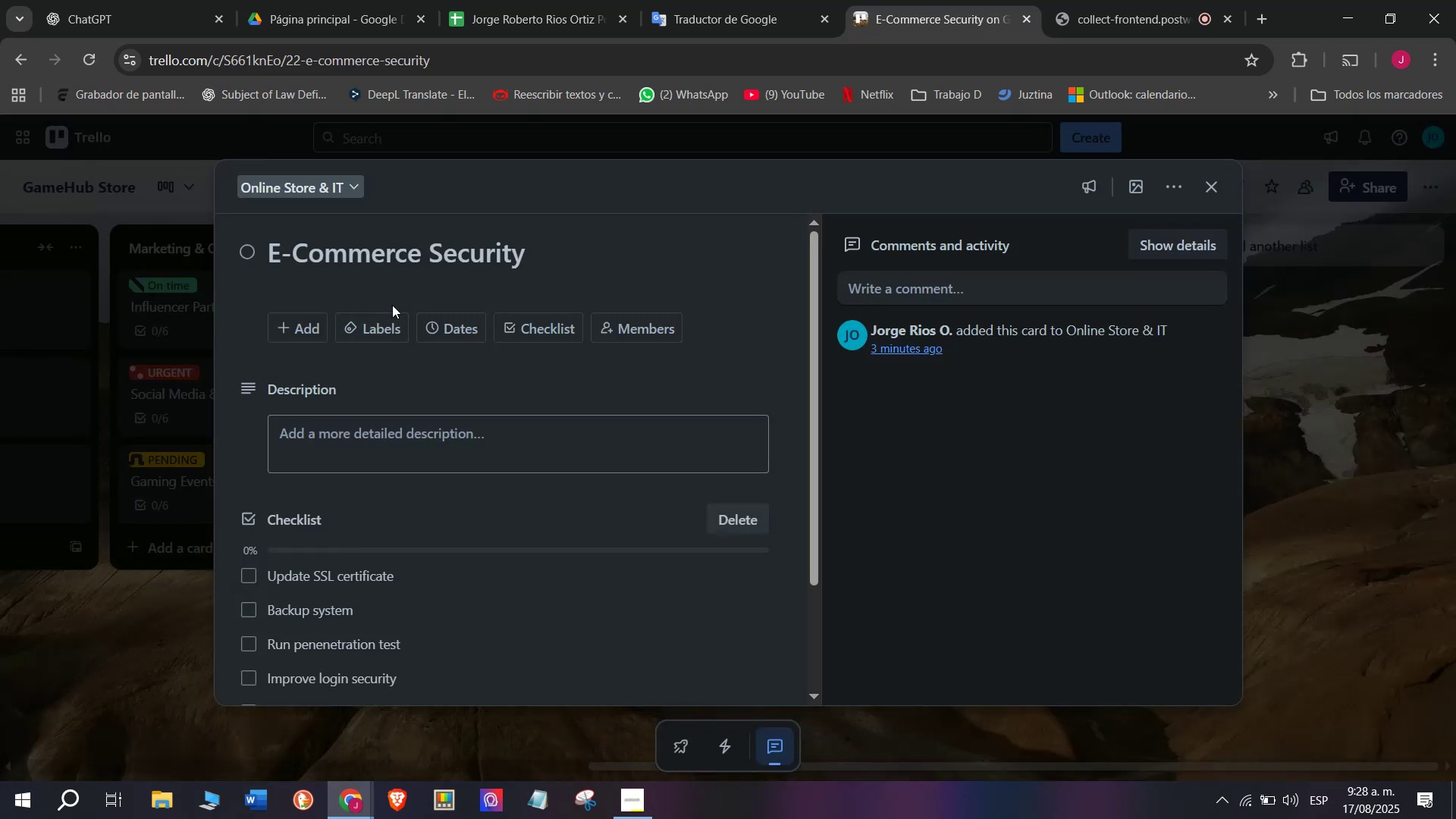 
left_click([380, 333])
 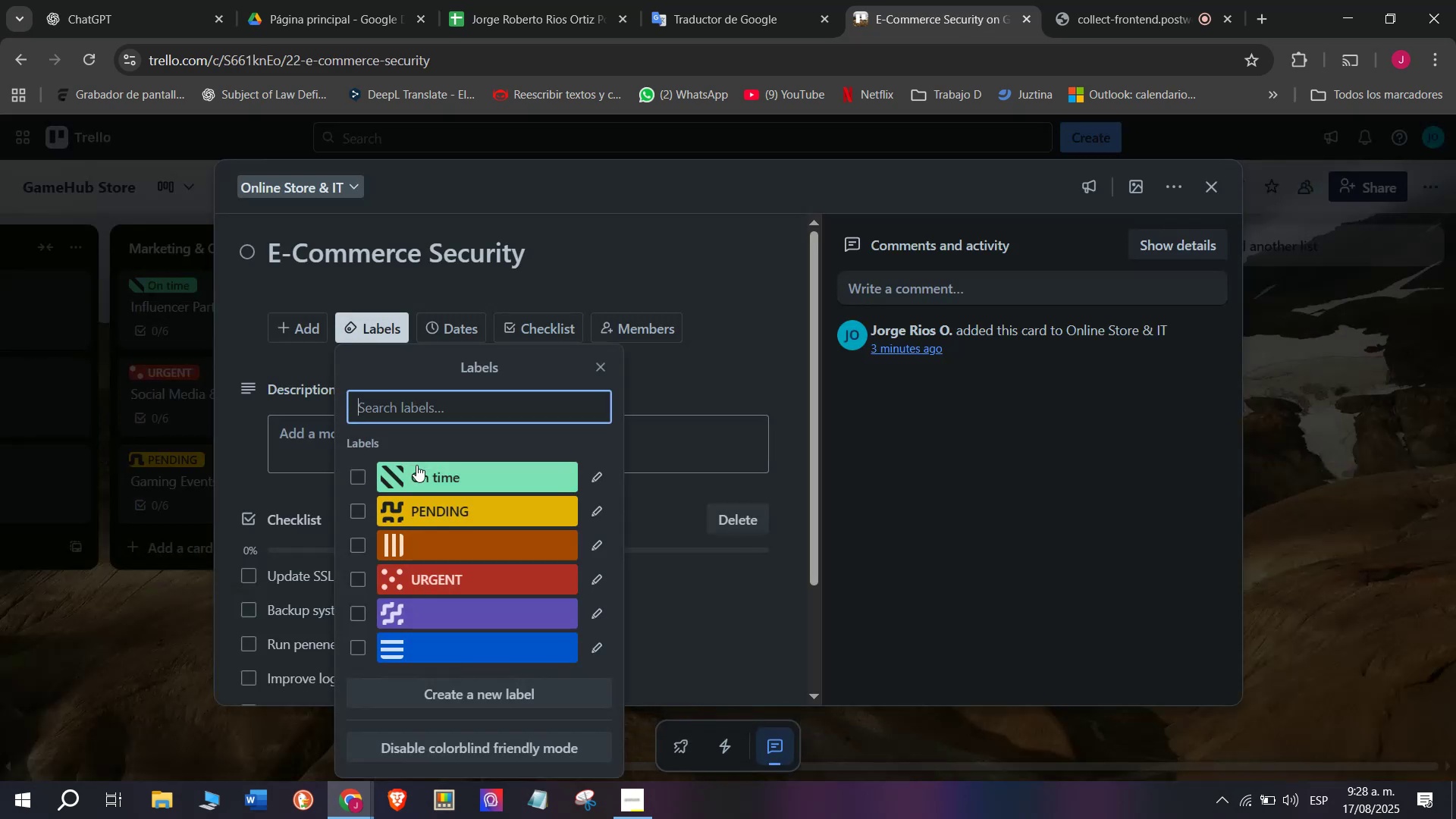 
left_click([417, 465])
 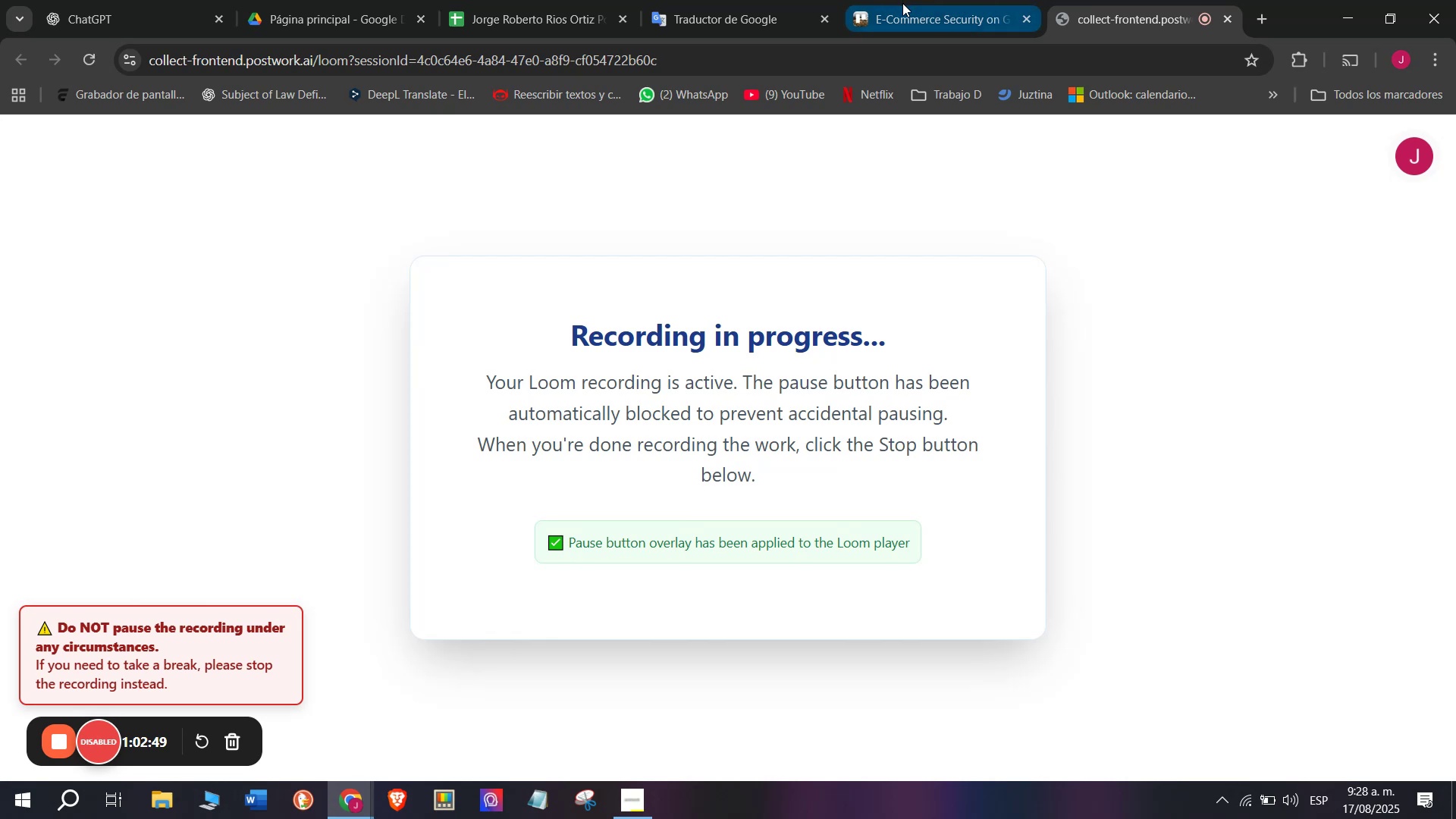 
left_click([923, 0])
 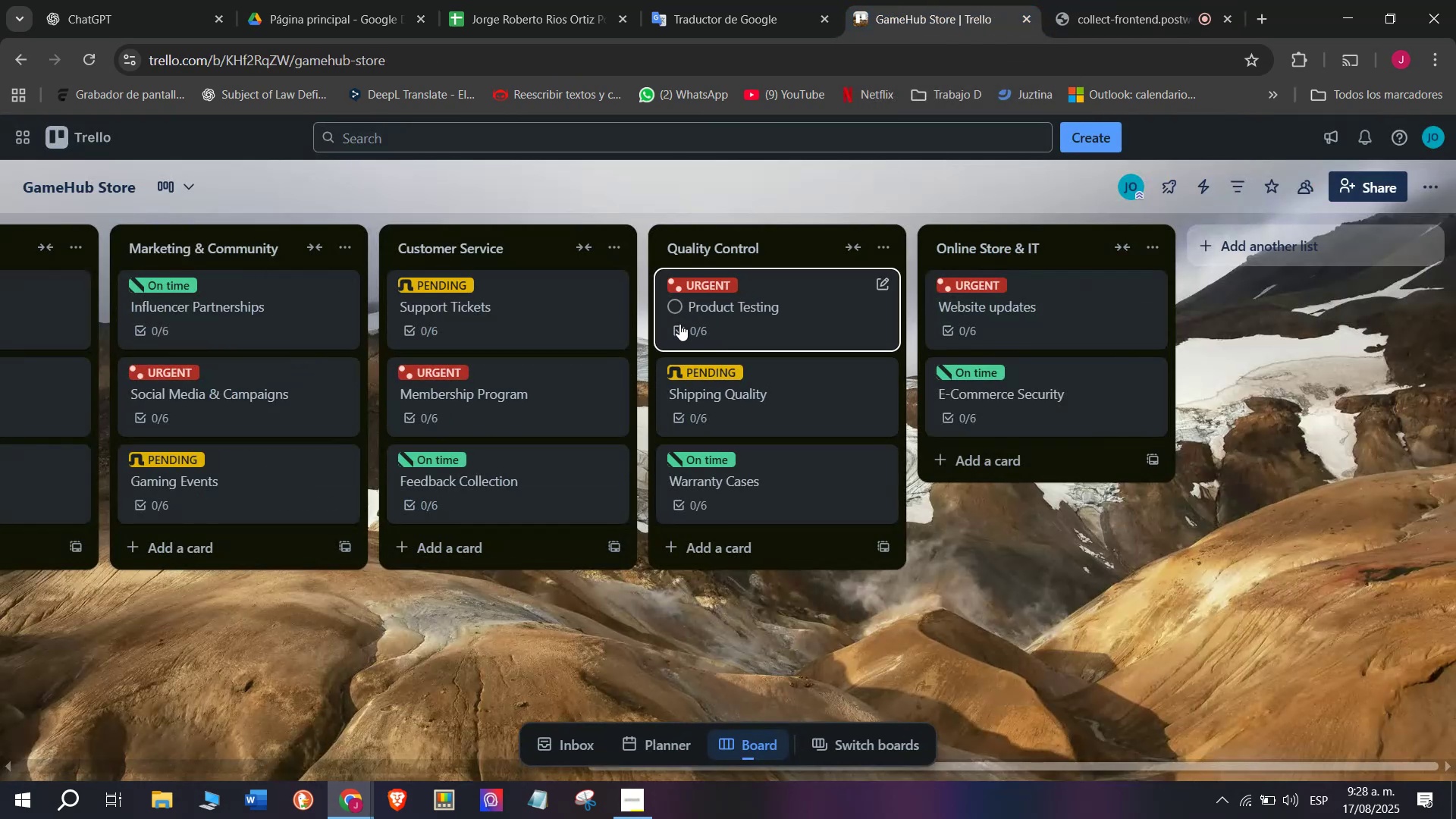 
left_click([674, 298])
 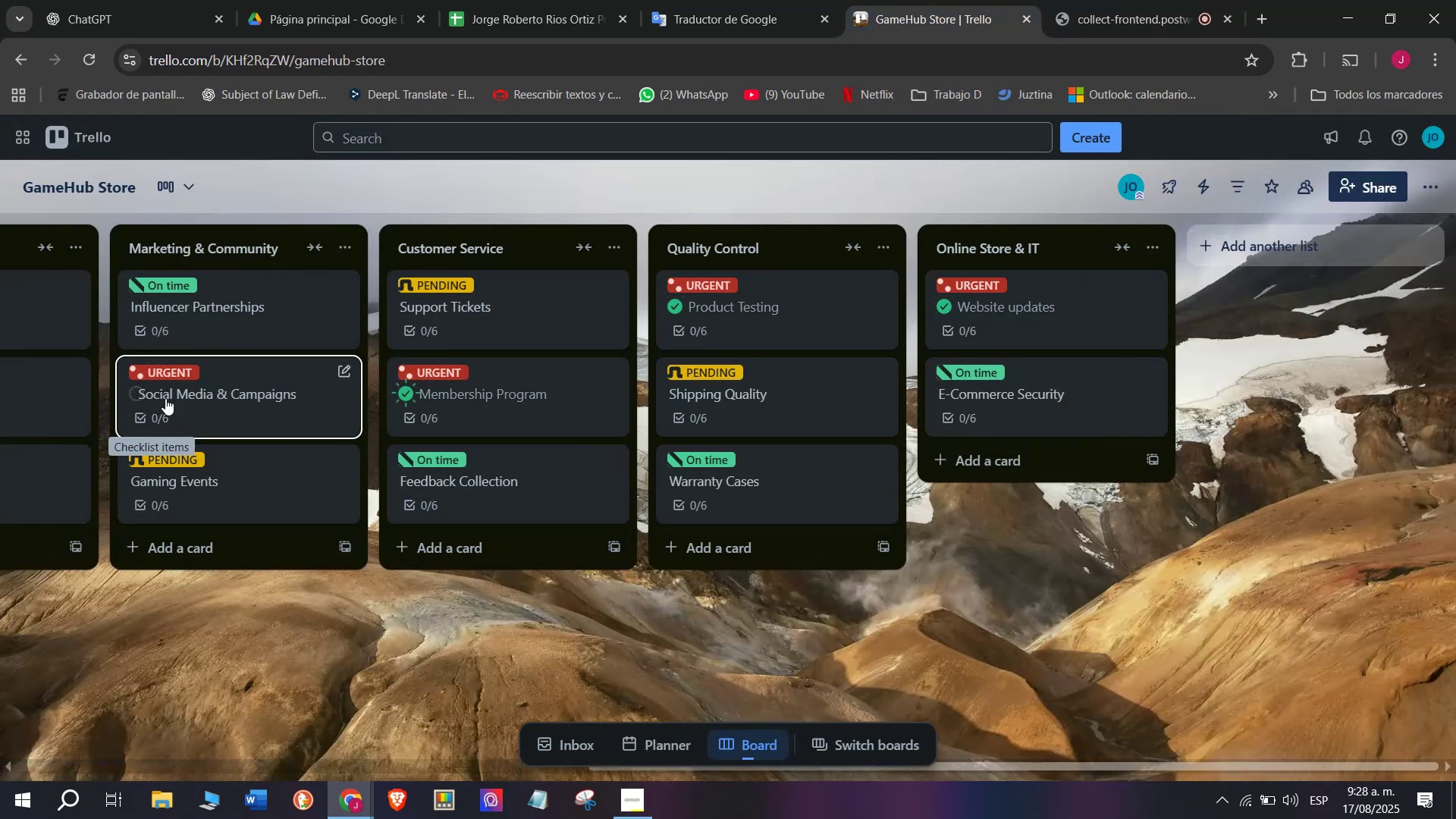 
left_click([137, 389])
 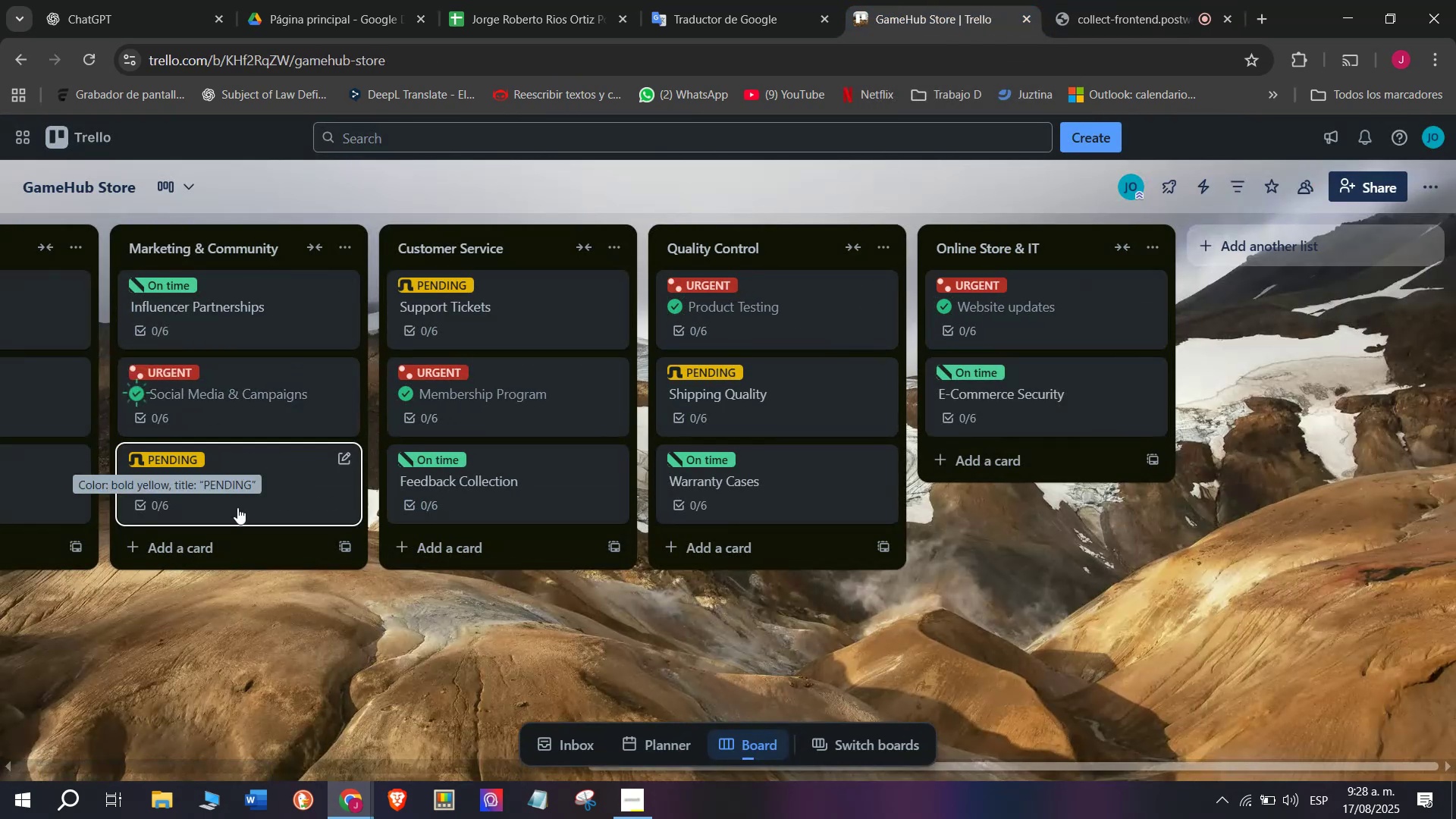 
scroll: coordinate [503, 441], scroll_direction: up, amount: 3.0
 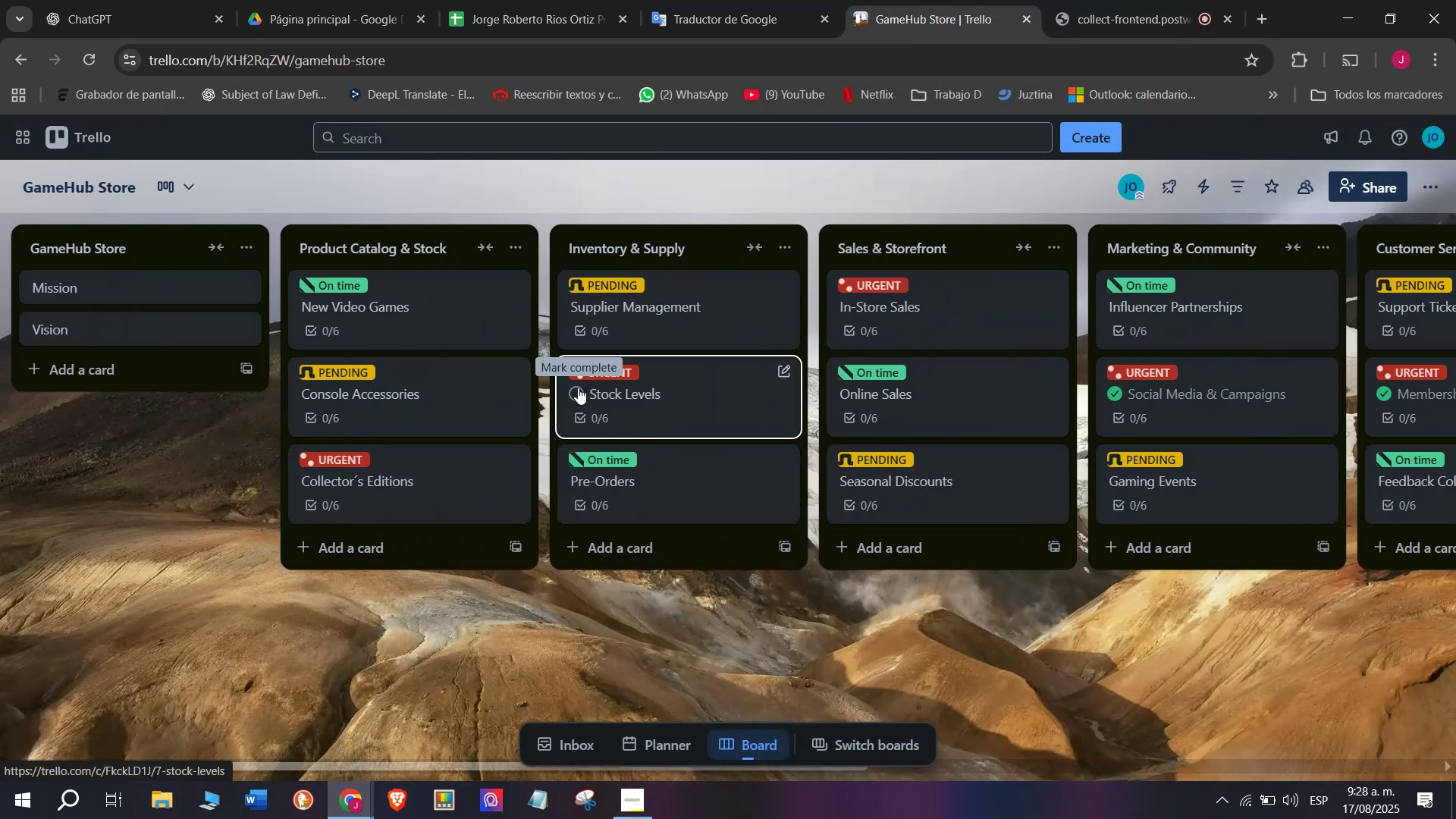 
left_click([578, 388])
 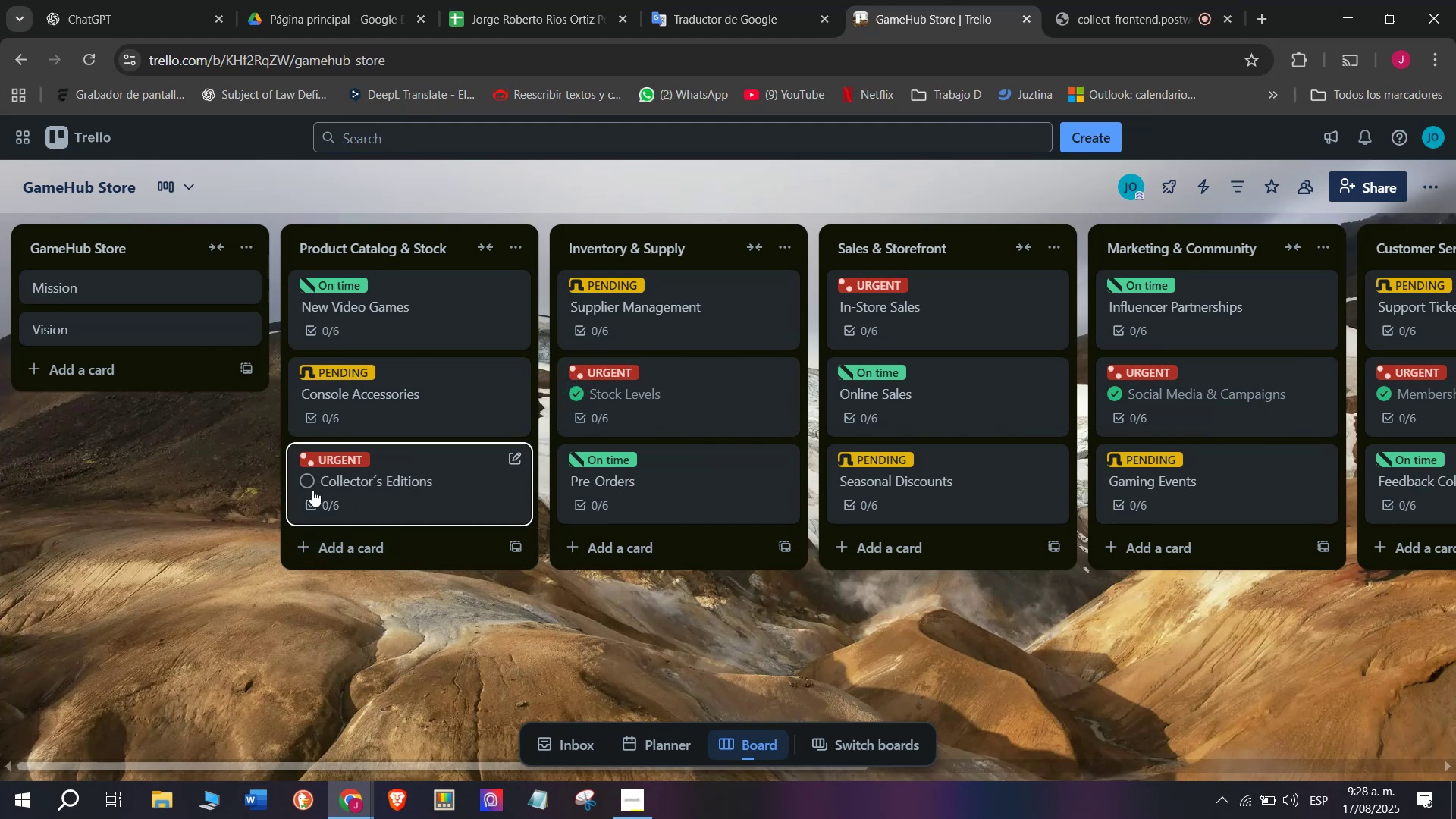 